 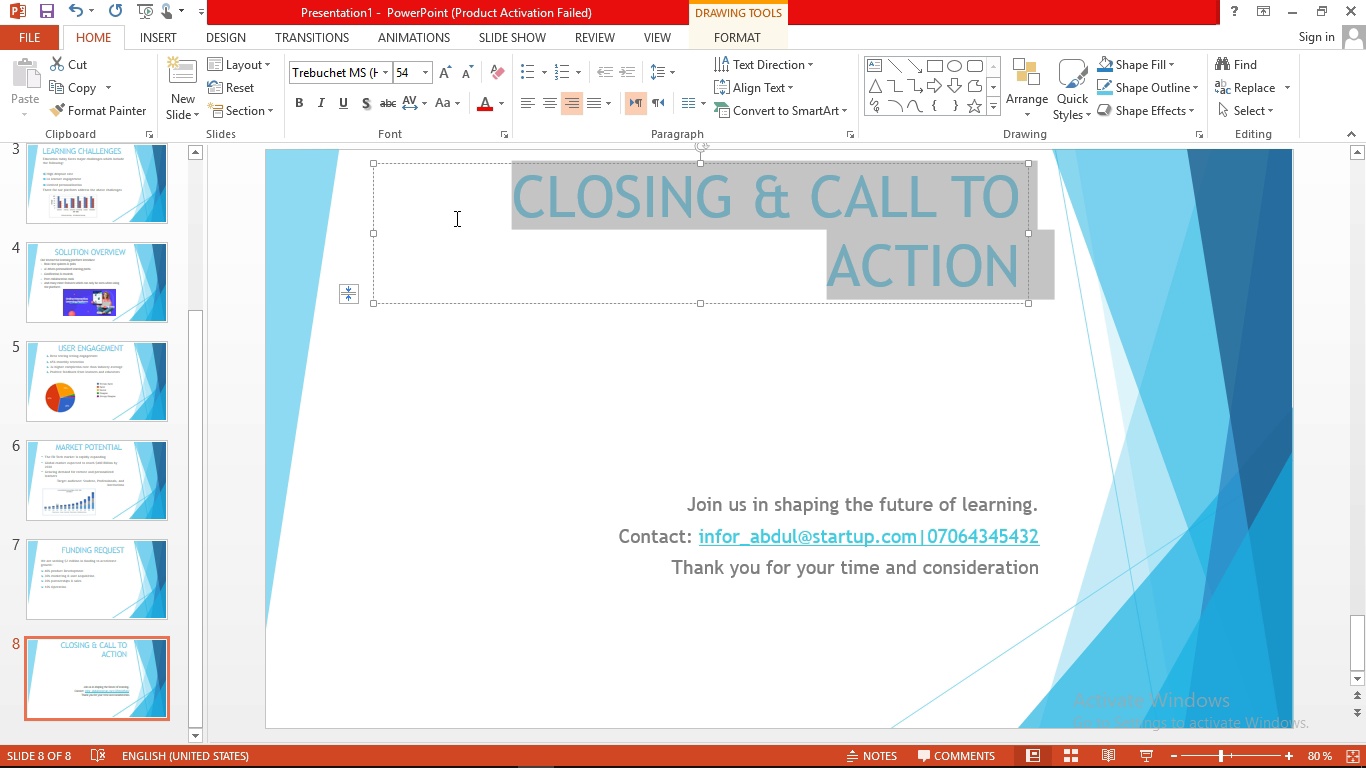 
left_click_drag(start_coordinate=[371, 233], to_coordinate=[265, 263])
 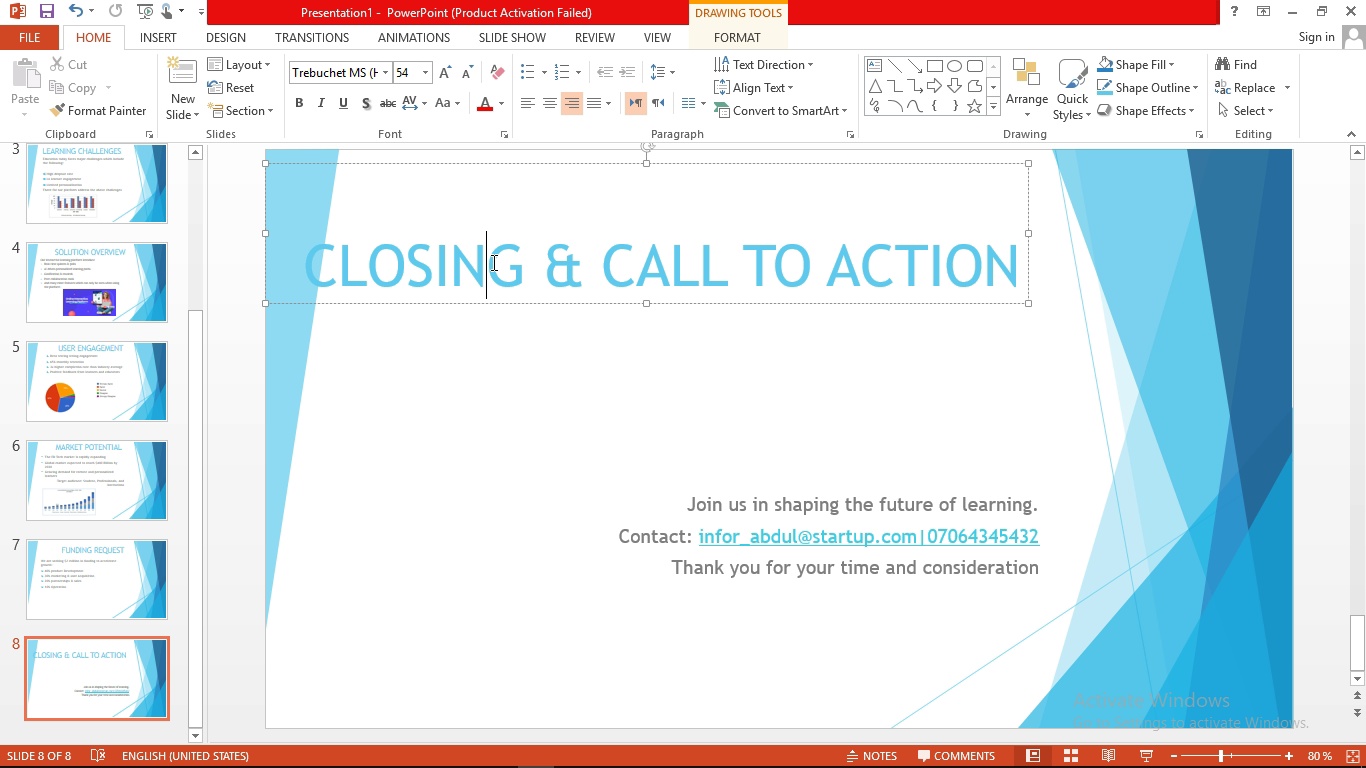 
left_click([492, 262])
 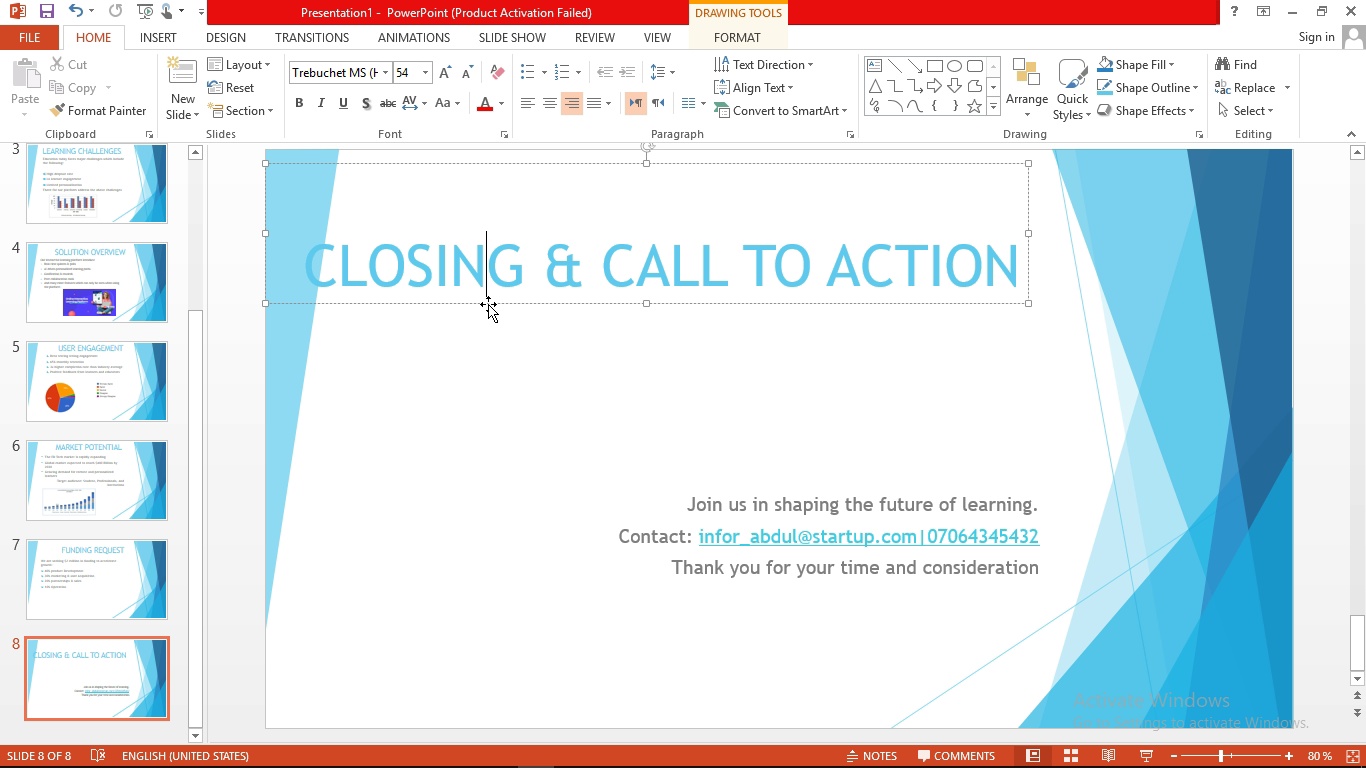 
left_click_drag(start_coordinate=[488, 304], to_coordinate=[521, 258])
 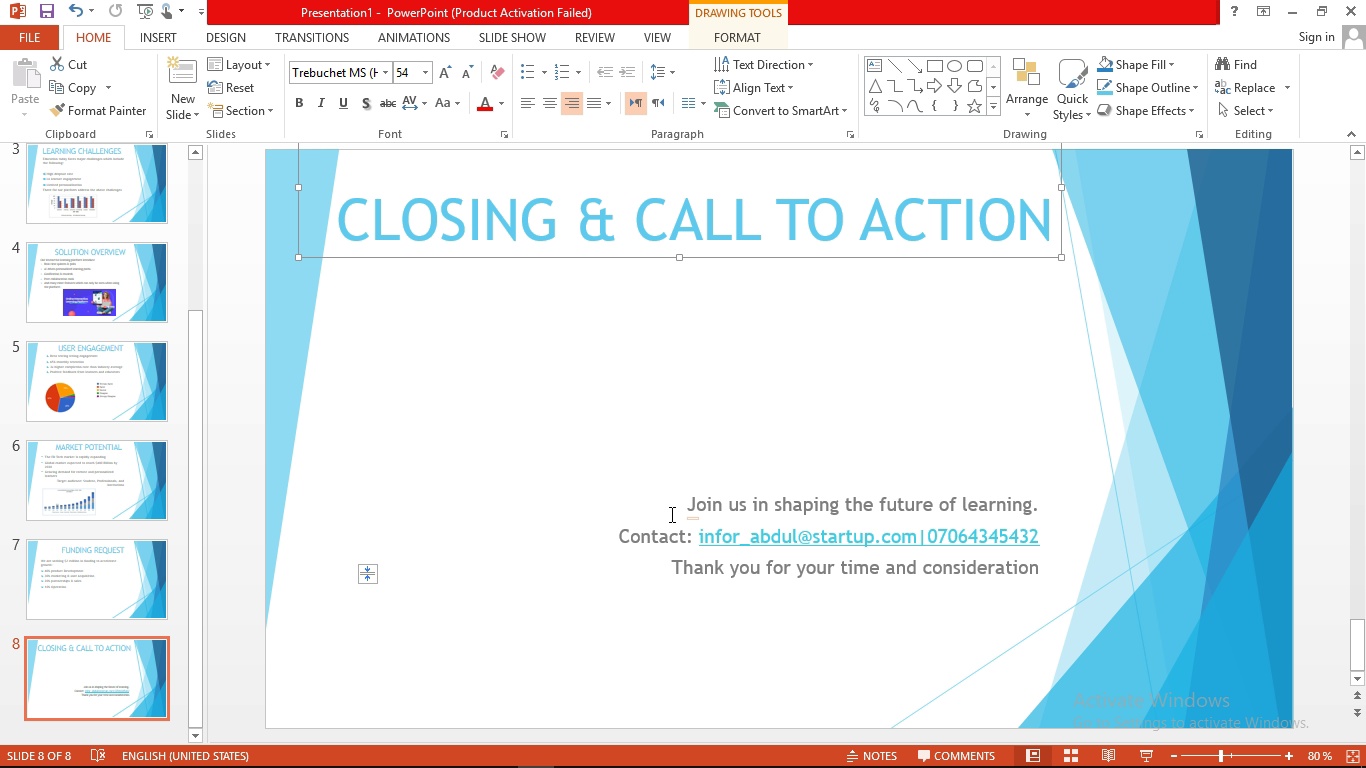 
left_click([670, 514])
 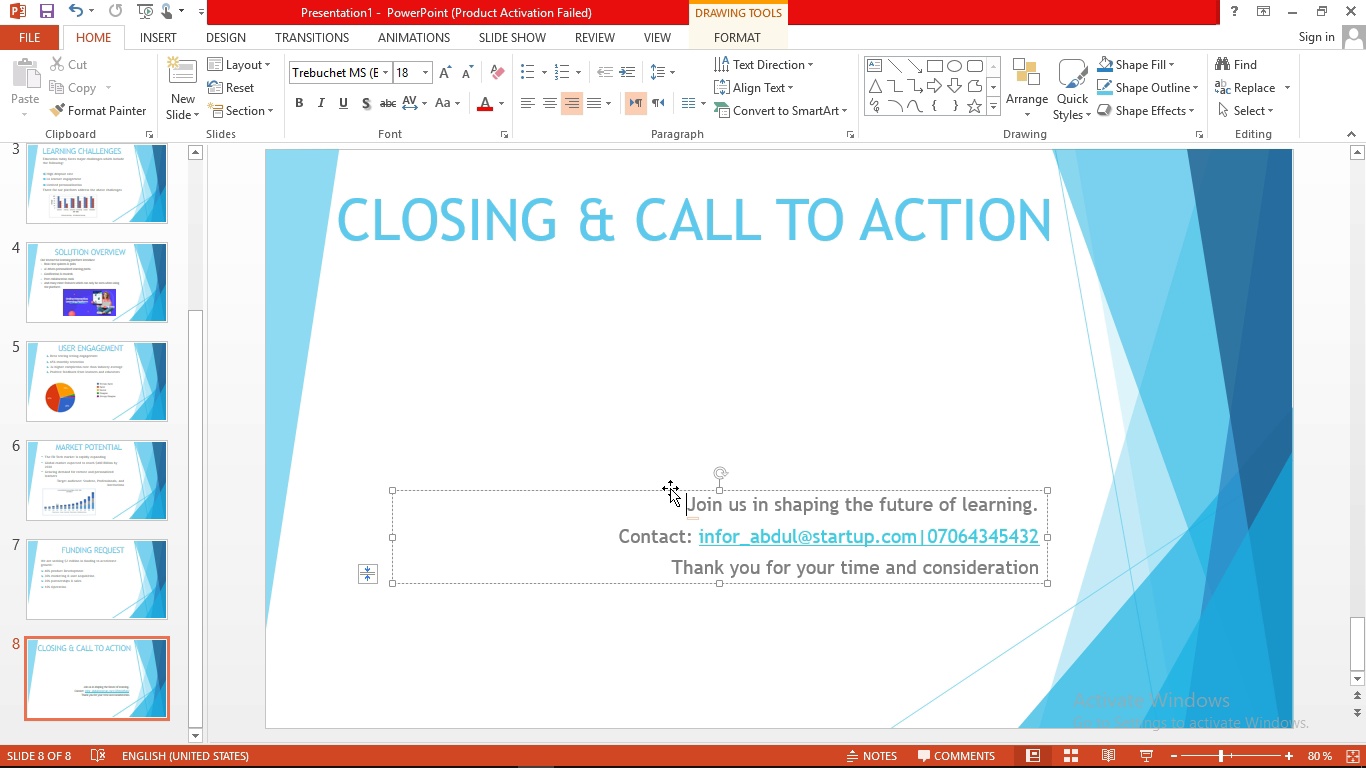 
left_click_drag(start_coordinate=[670, 488], to_coordinate=[670, 298])
 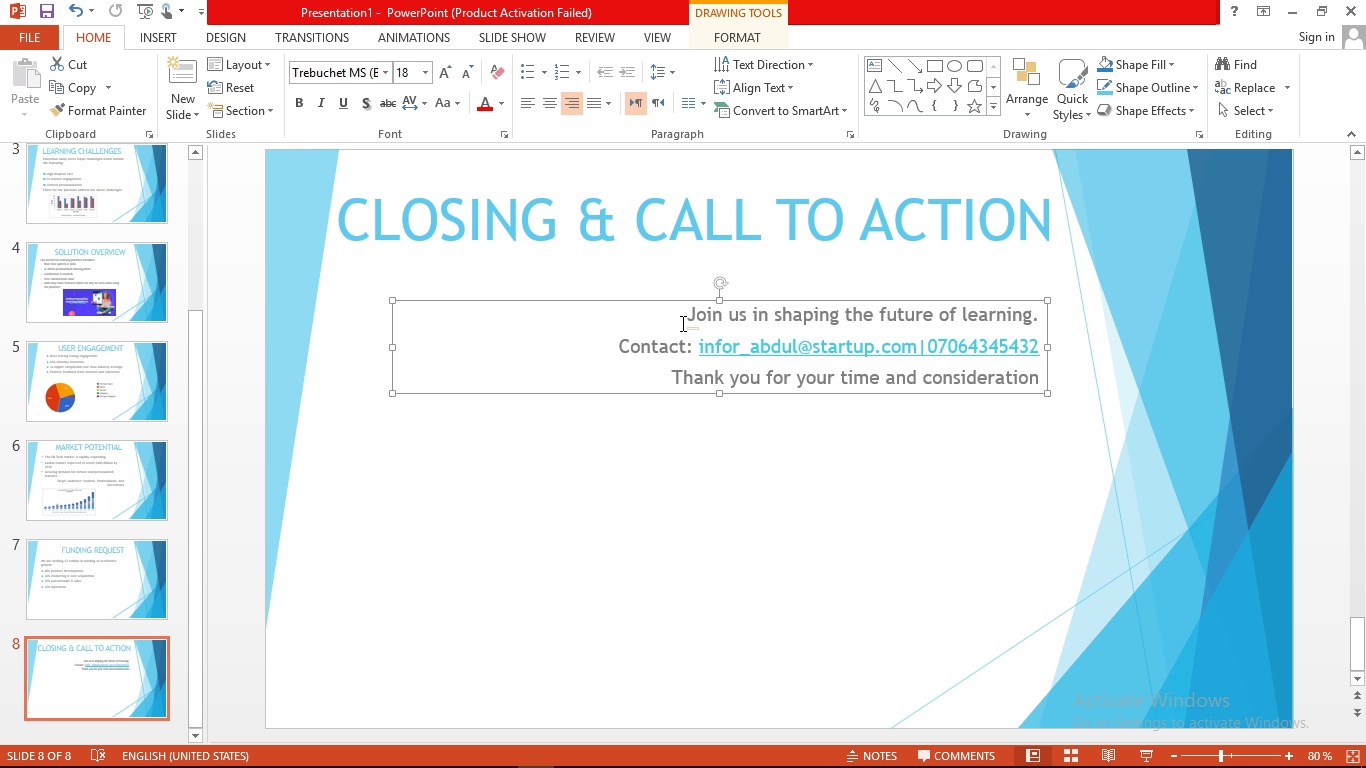 
left_click([681, 323])
 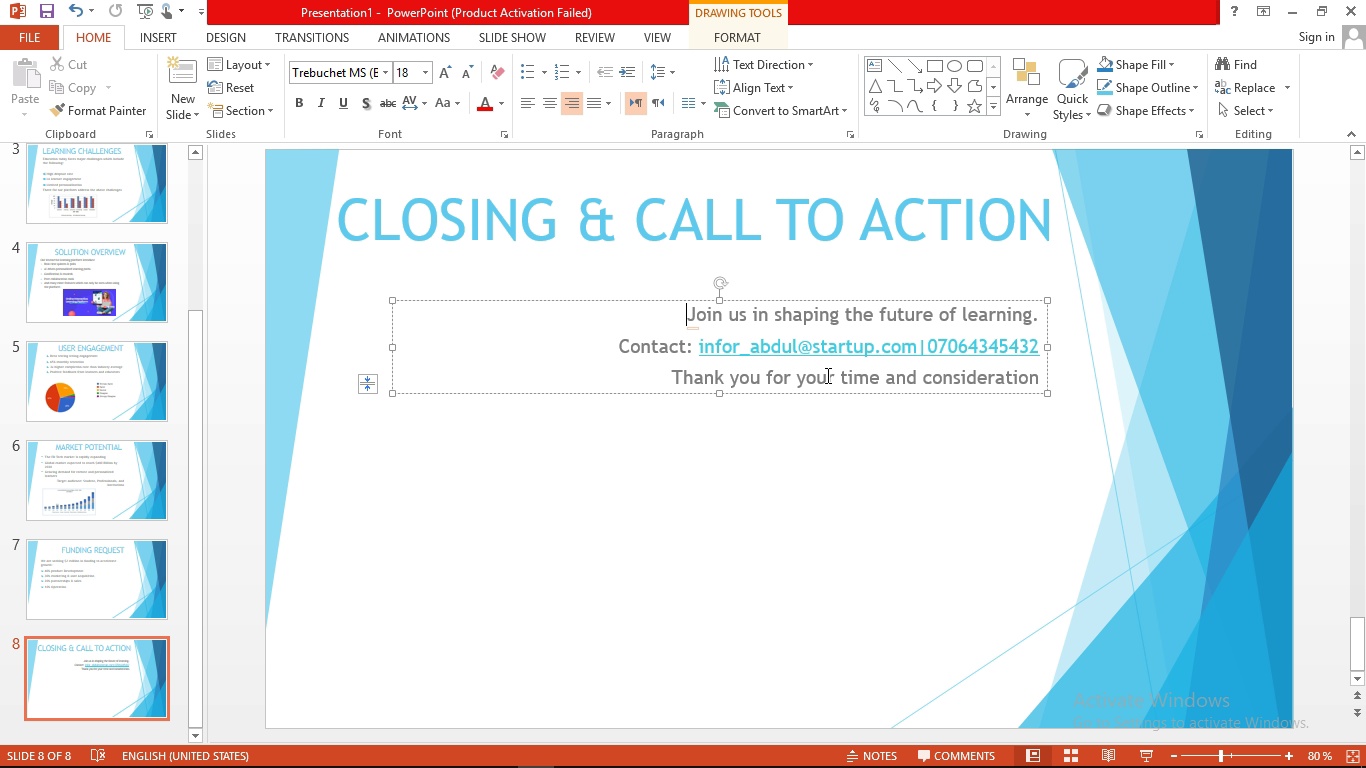 
wait(6.34)
 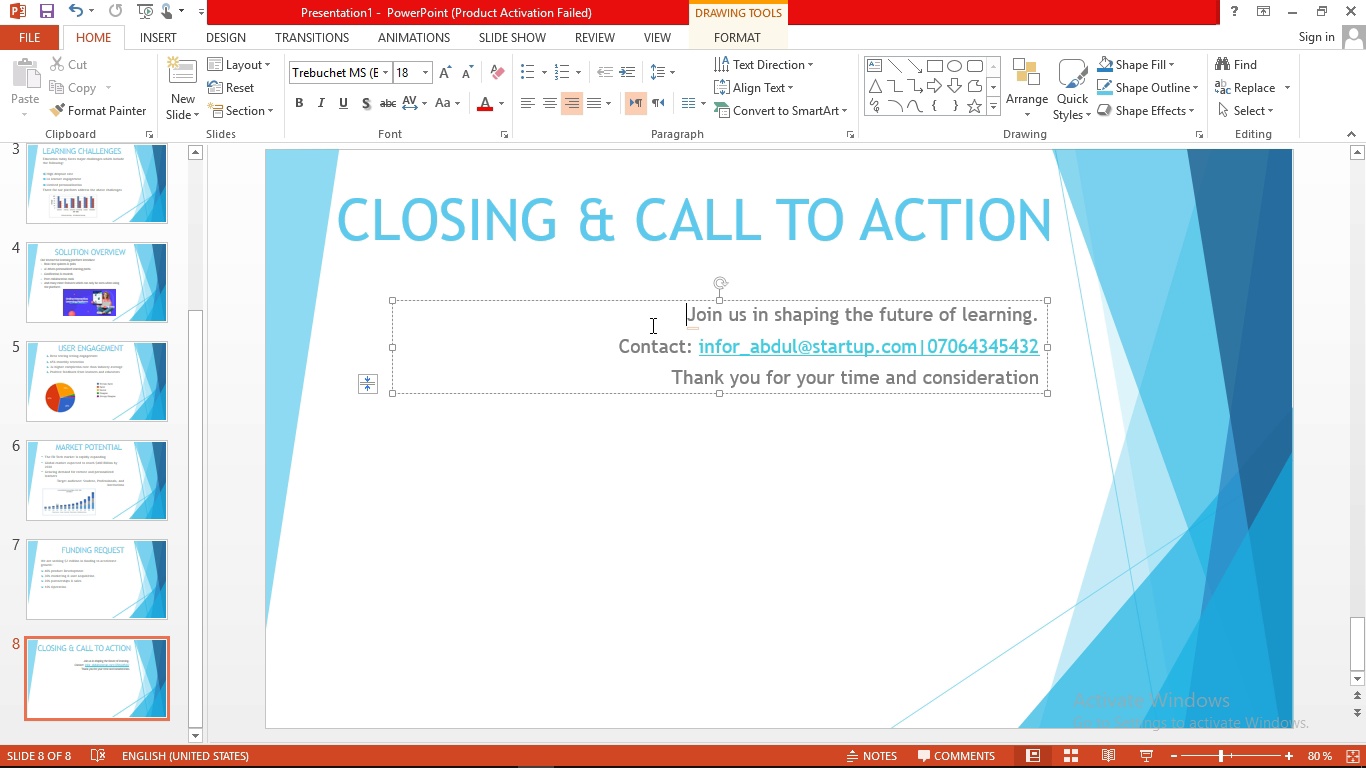 
left_click([1043, 325])
 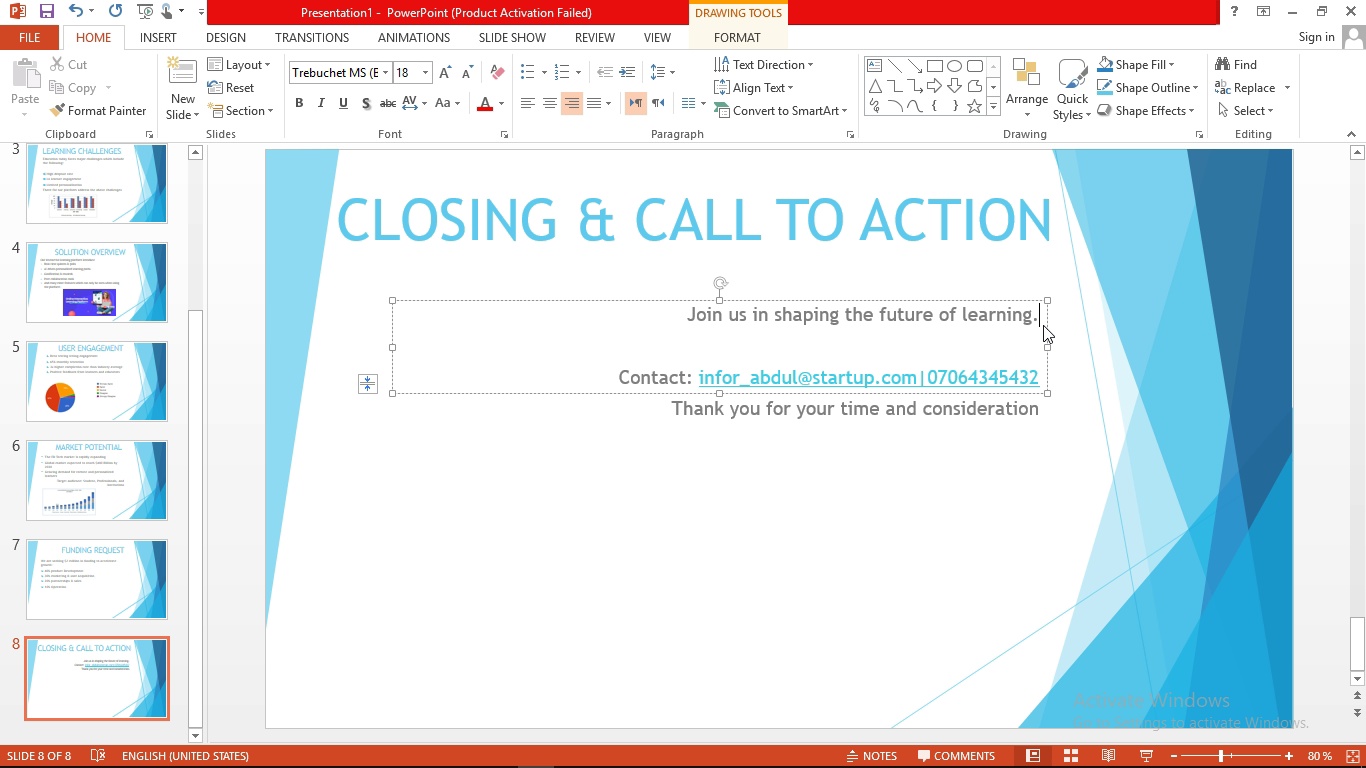 
key(Enter)
 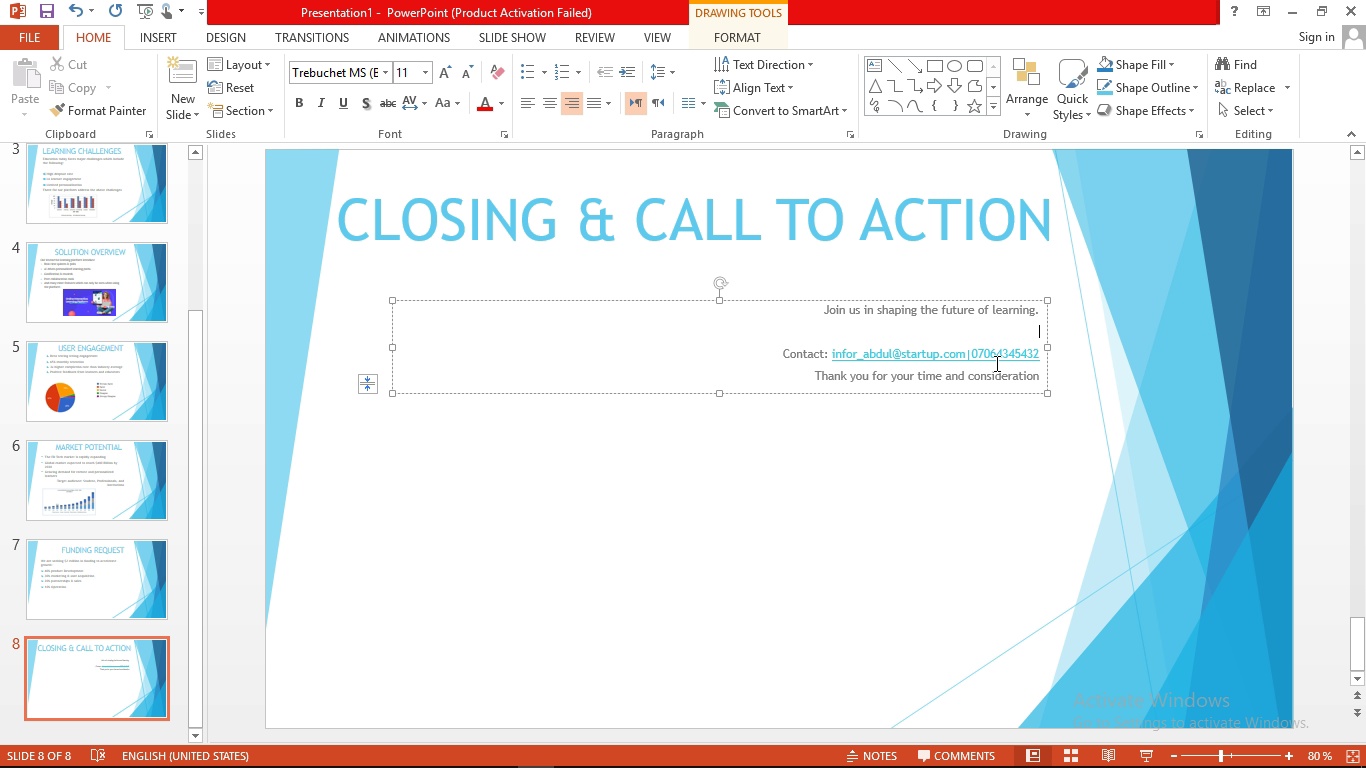 
key(Control+Z)
 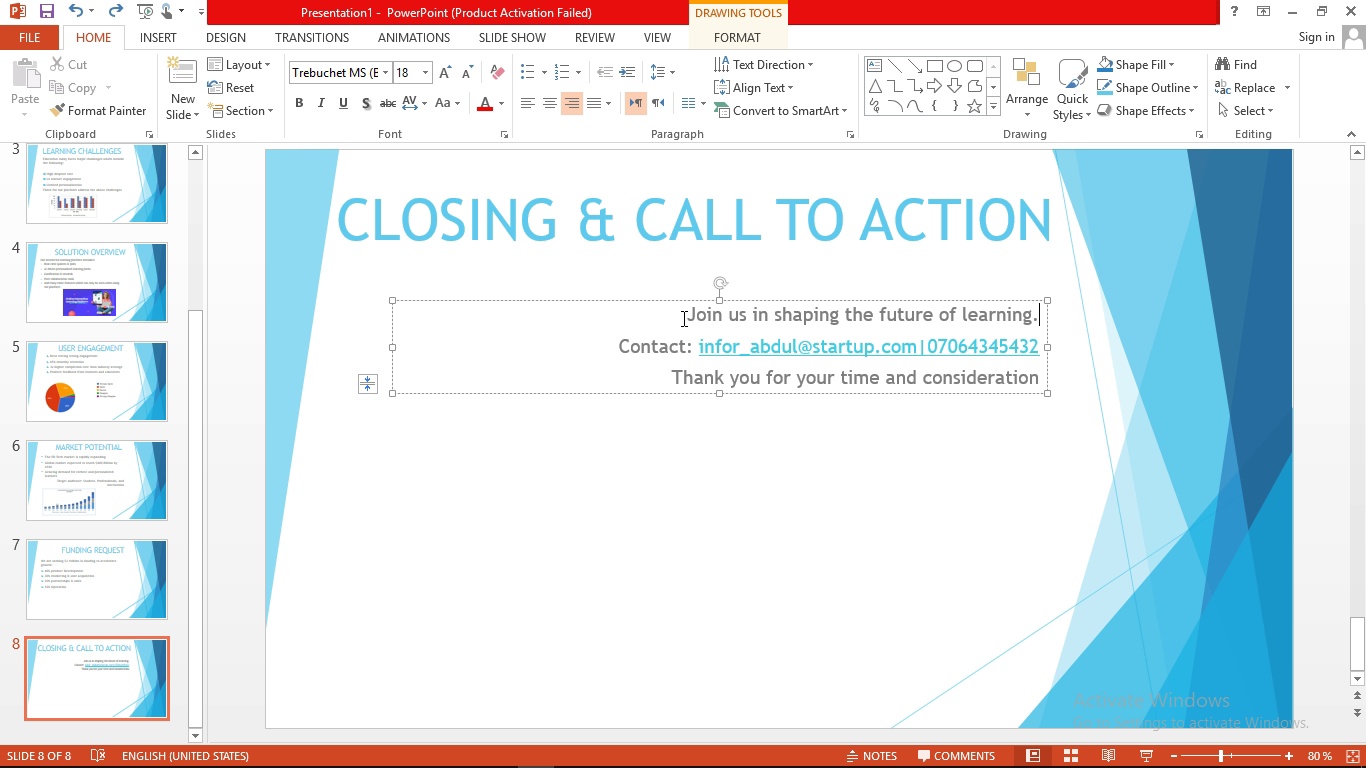 
left_click_drag(start_coordinate=[680, 315], to_coordinate=[1109, 439])
 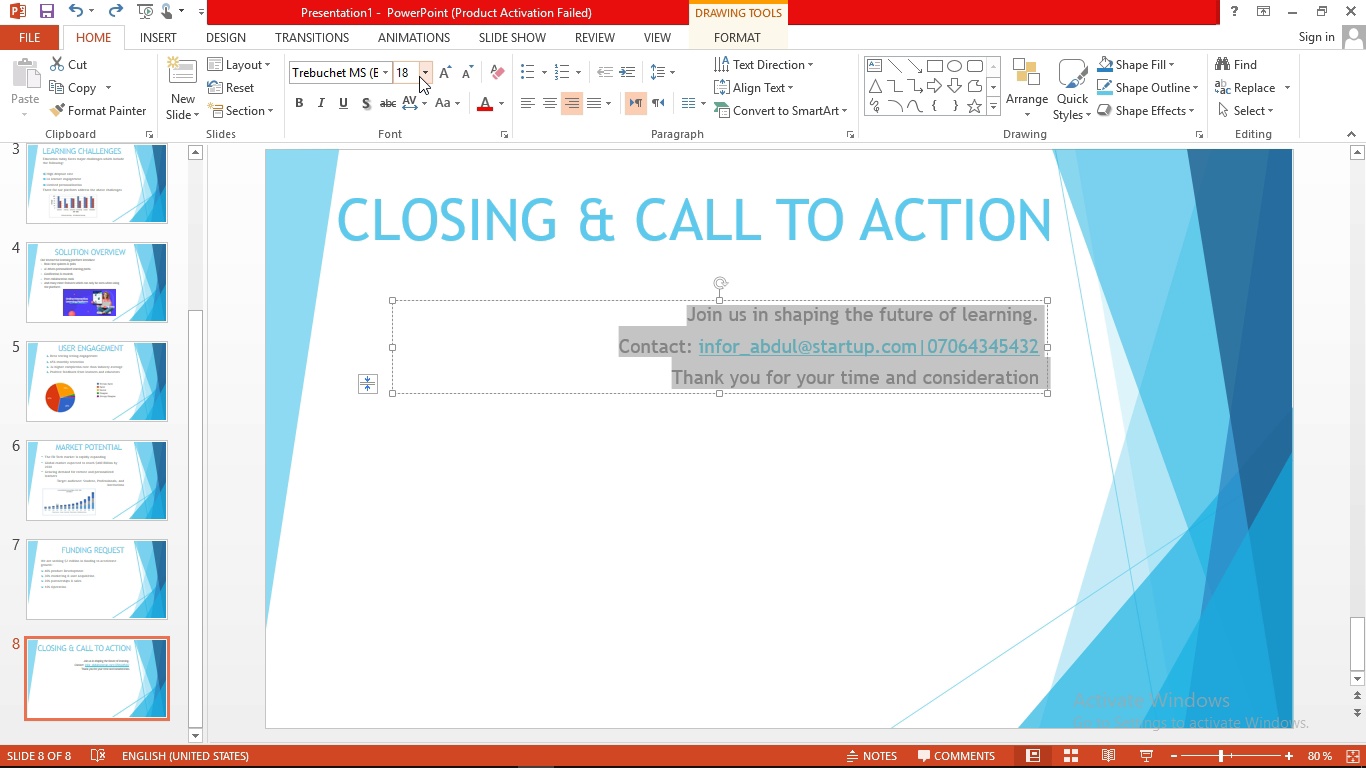 
left_click([421, 75])
 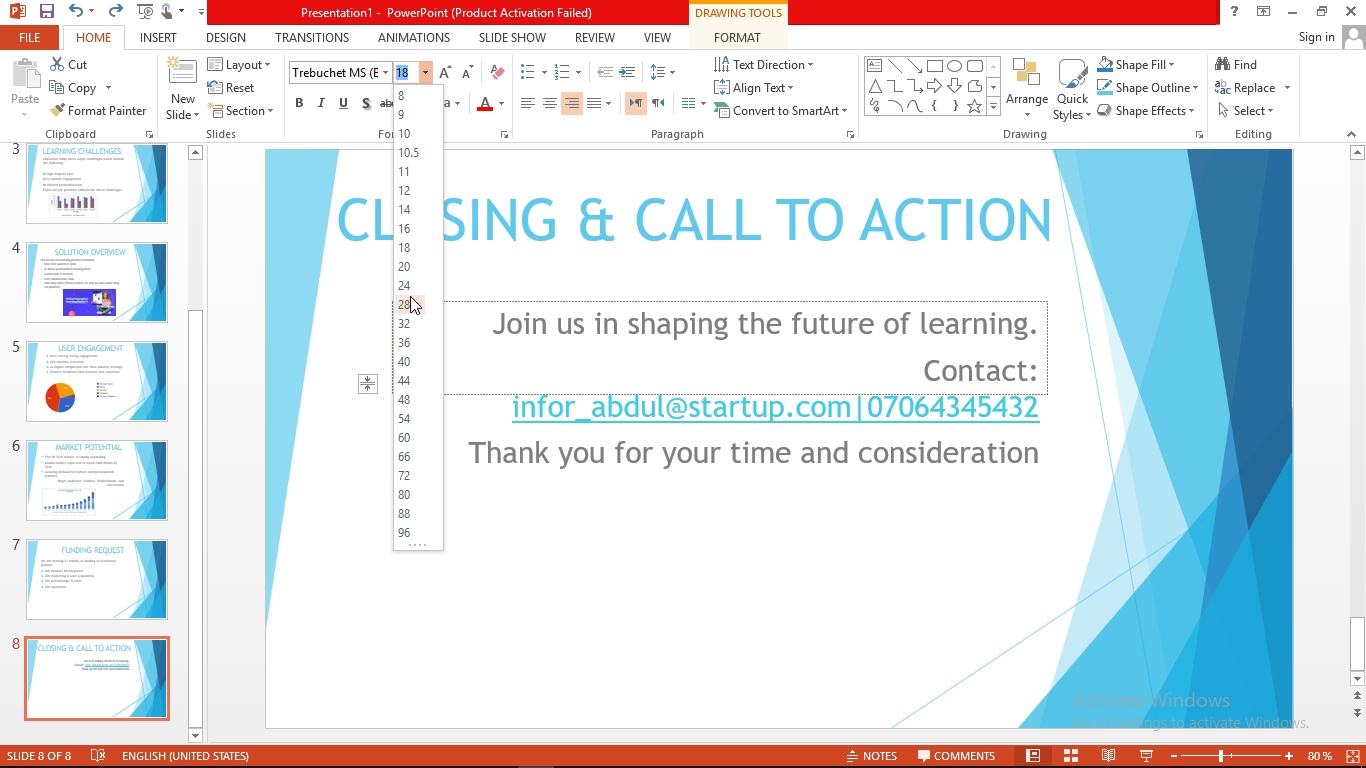 
left_click([410, 296])
 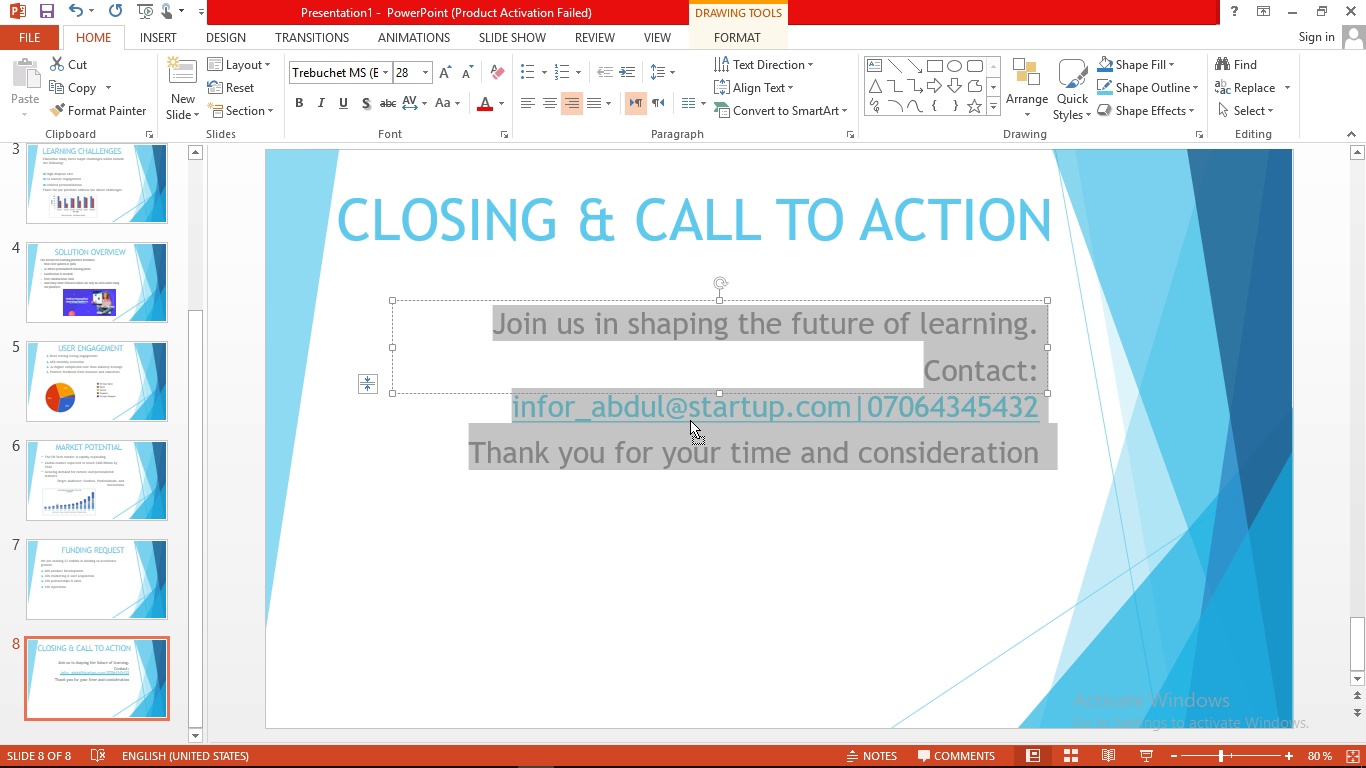 
left_click([690, 420])
 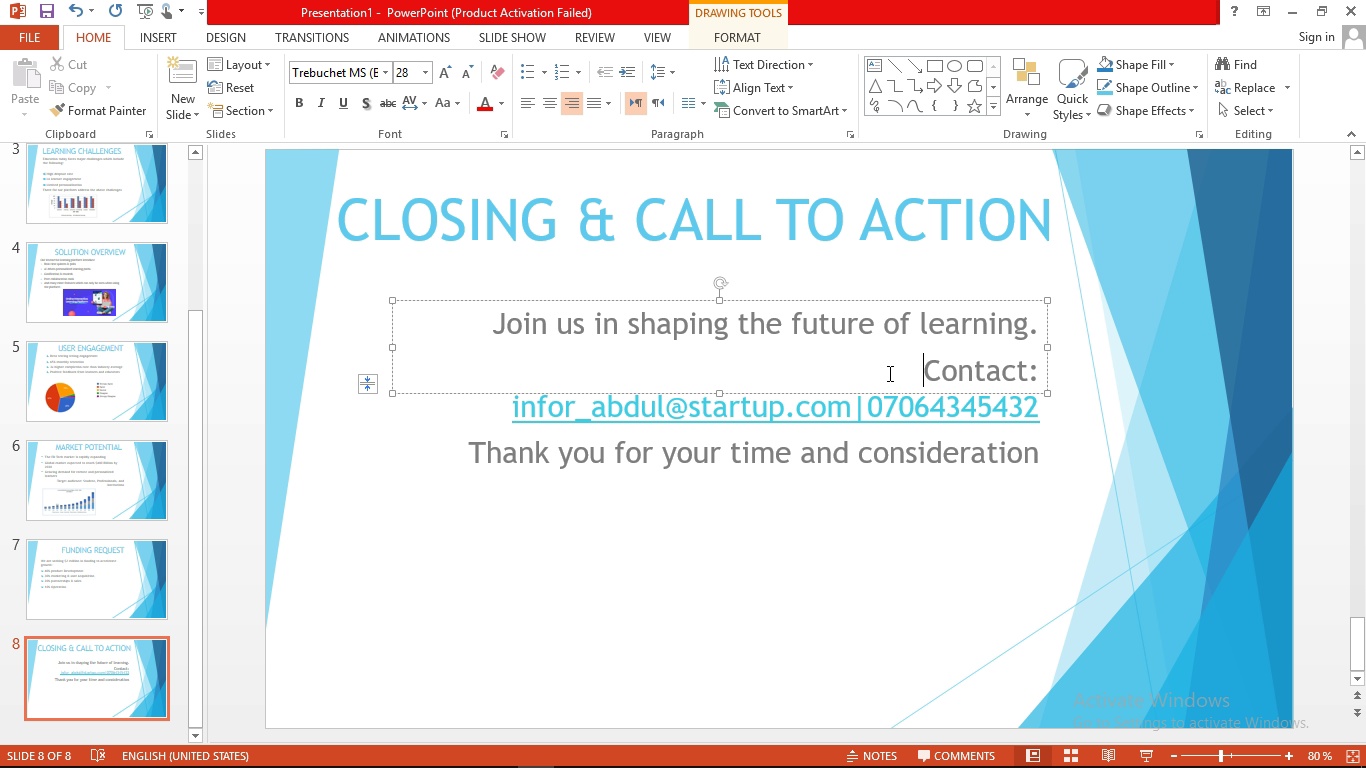 
key(Enter)
 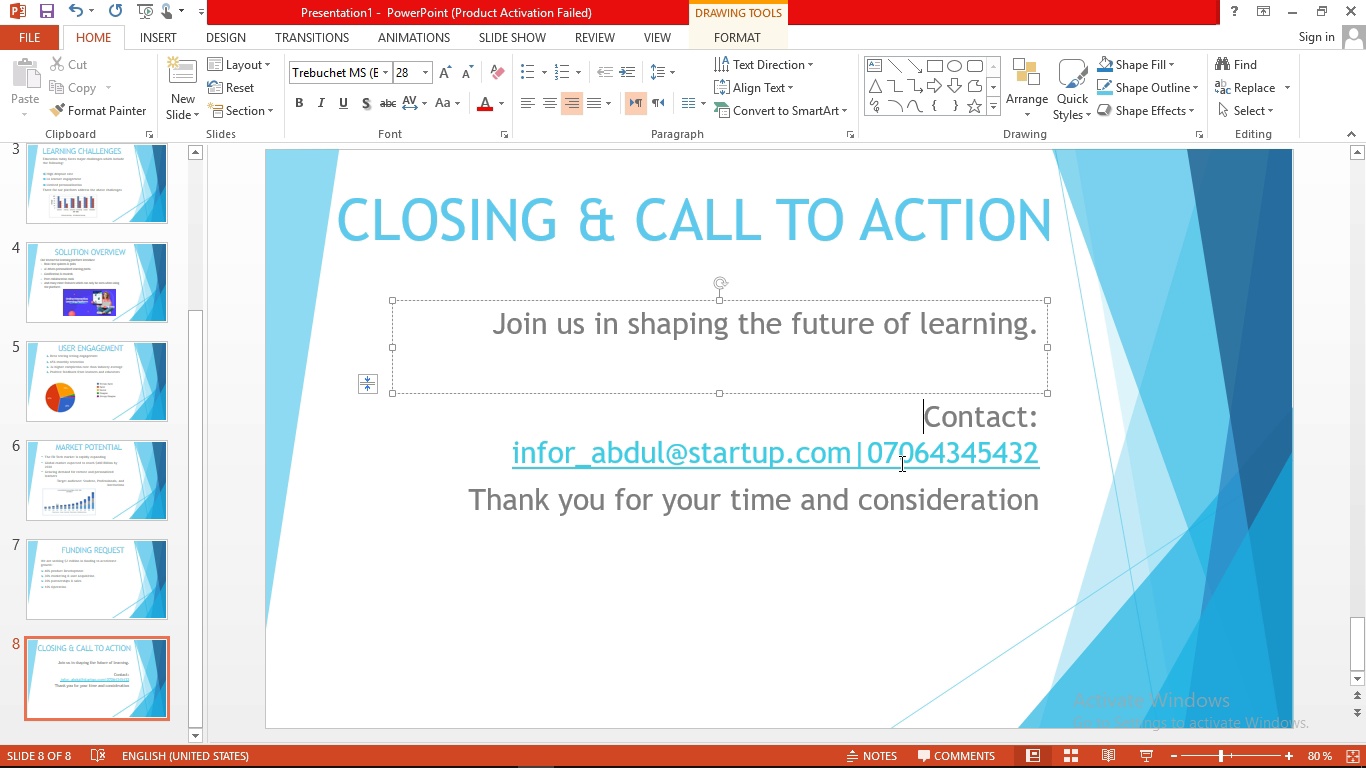 
left_click([900, 463])
 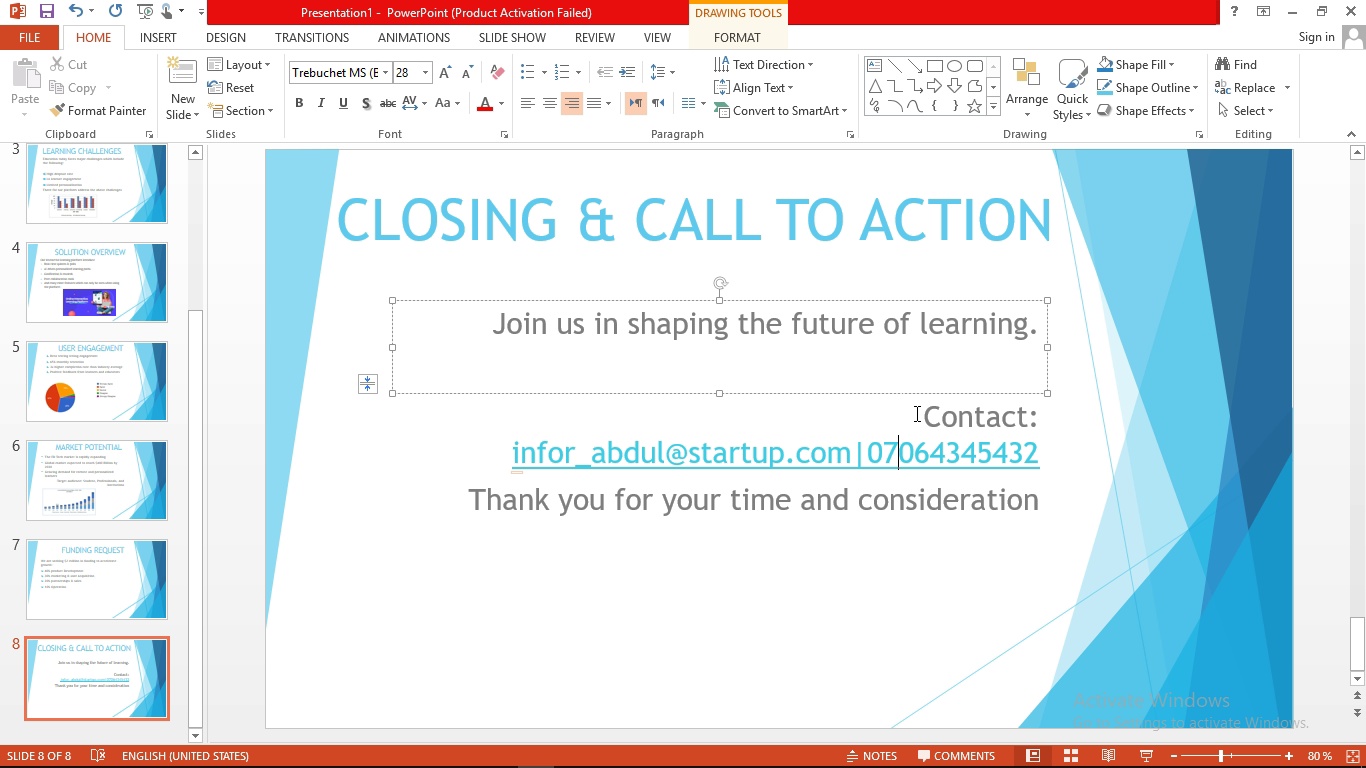 
left_click([933, 422])
 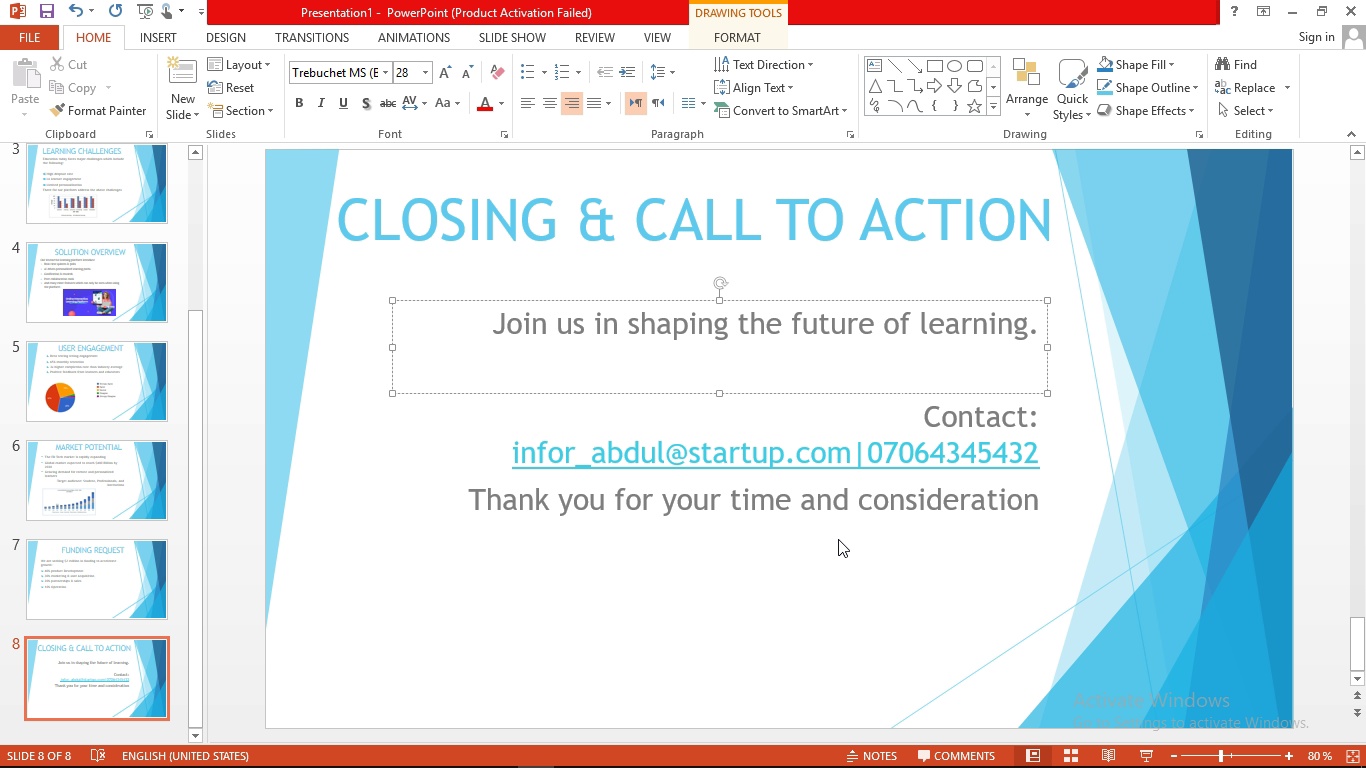 
left_click([838, 539])
 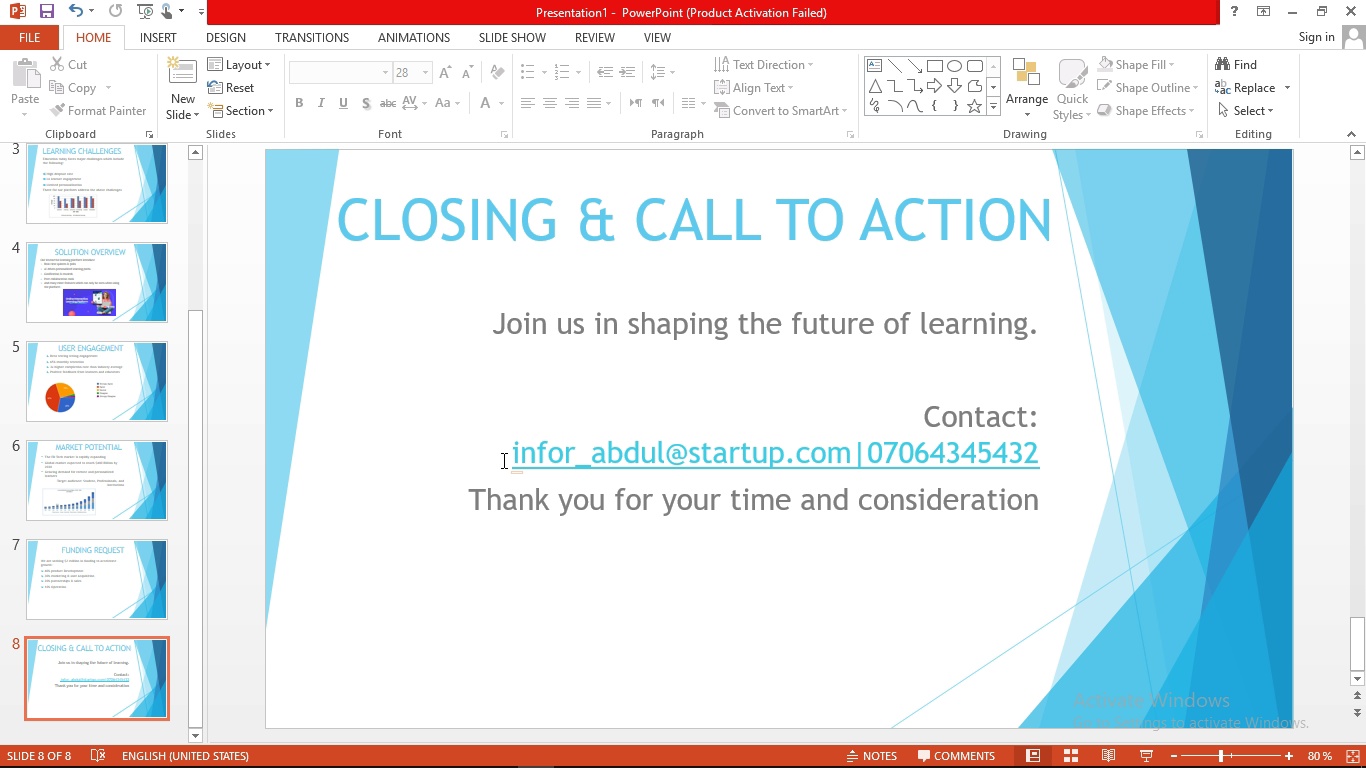 
left_click([492, 459])
 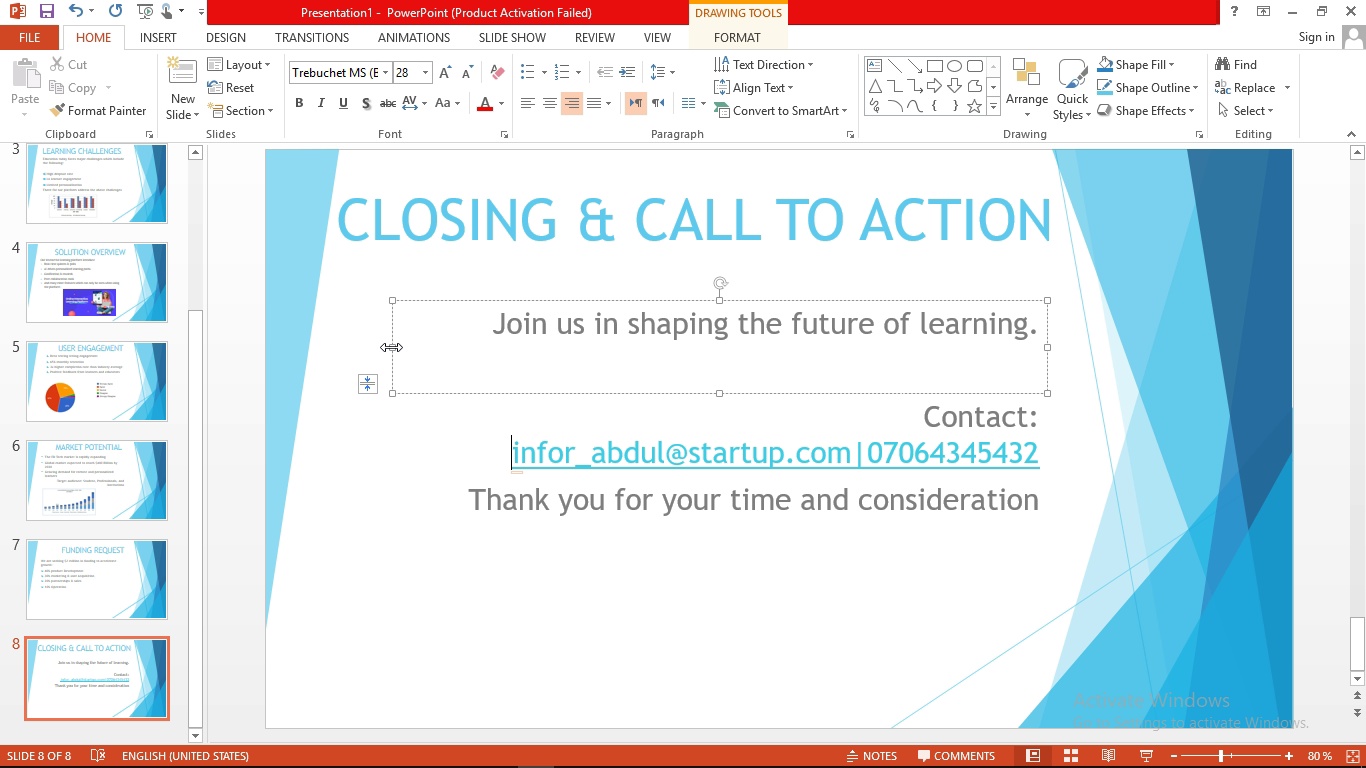 
left_click_drag(start_coordinate=[391, 347], to_coordinate=[358, 348])
 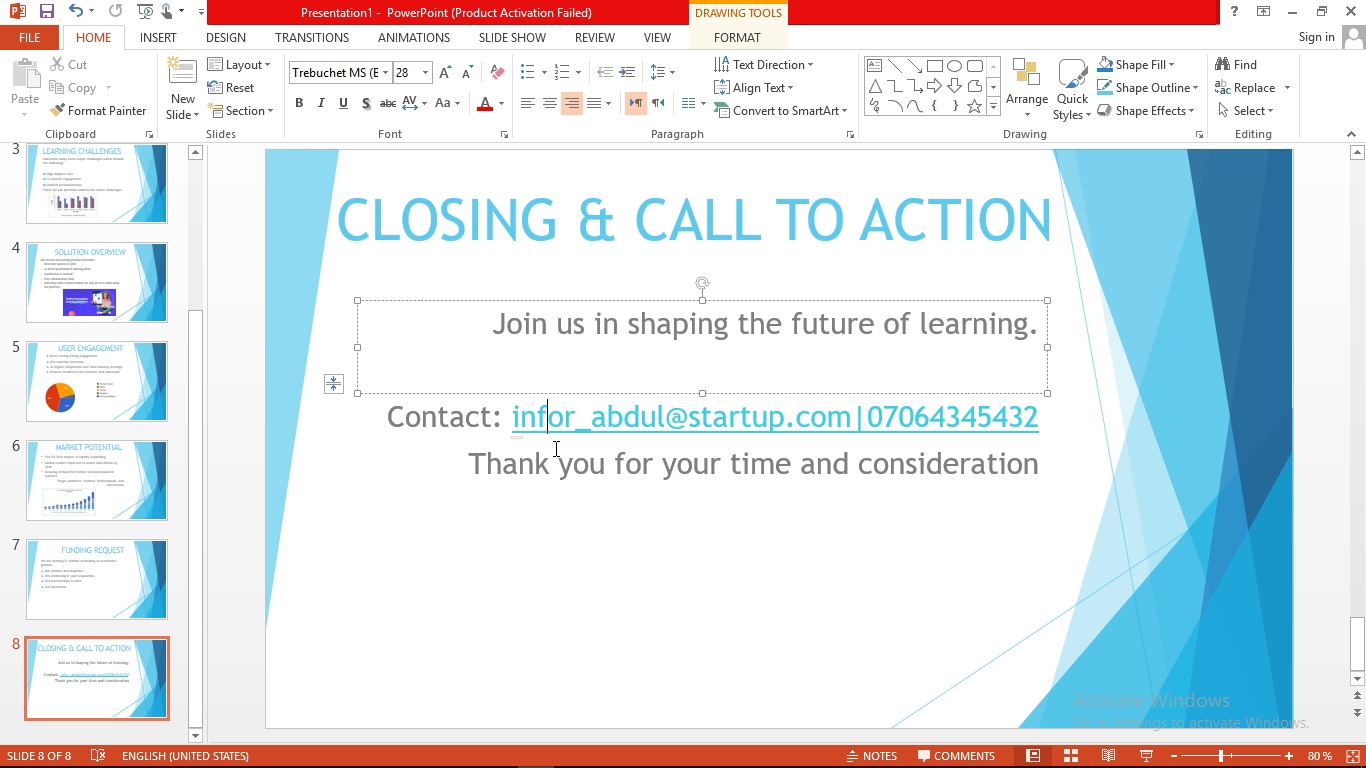 
left_click([539, 437])
 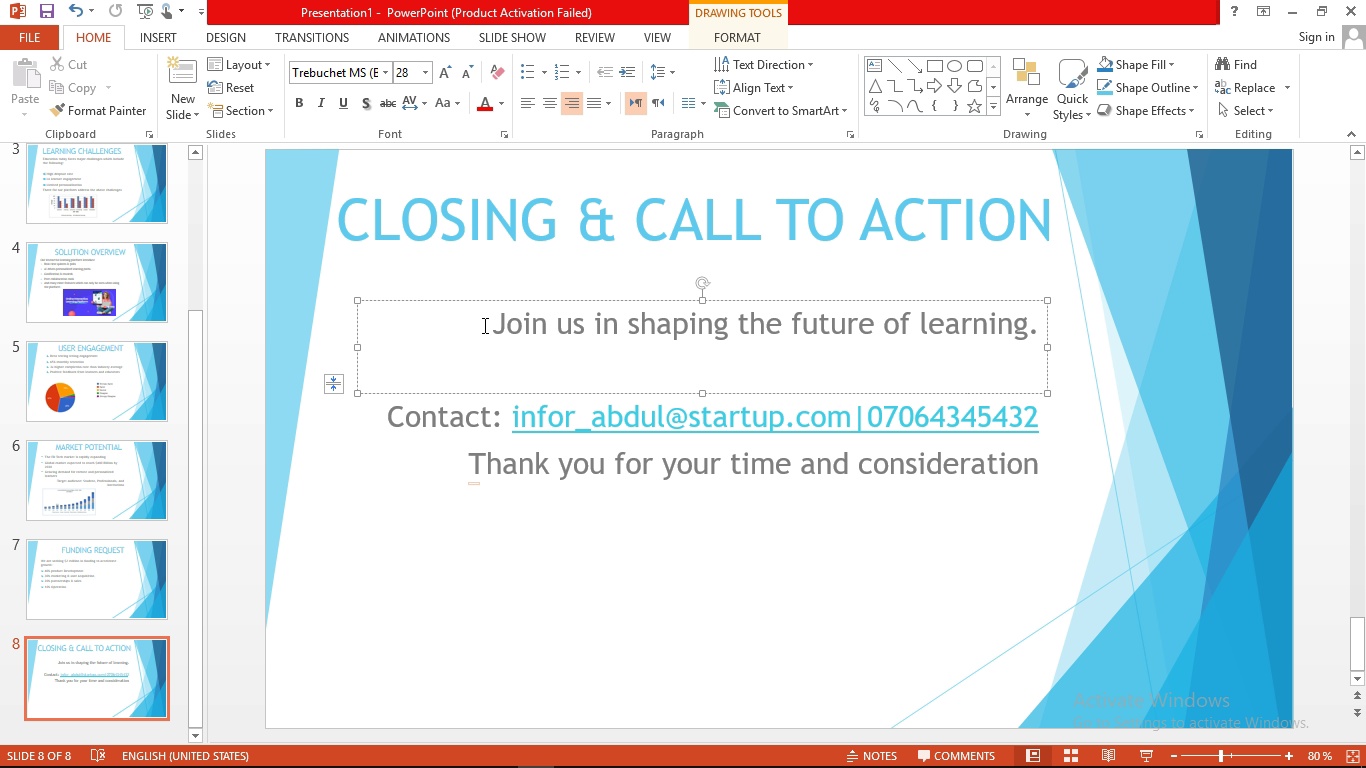 
left_click_drag(start_coordinate=[483, 325], to_coordinate=[1115, 659])
 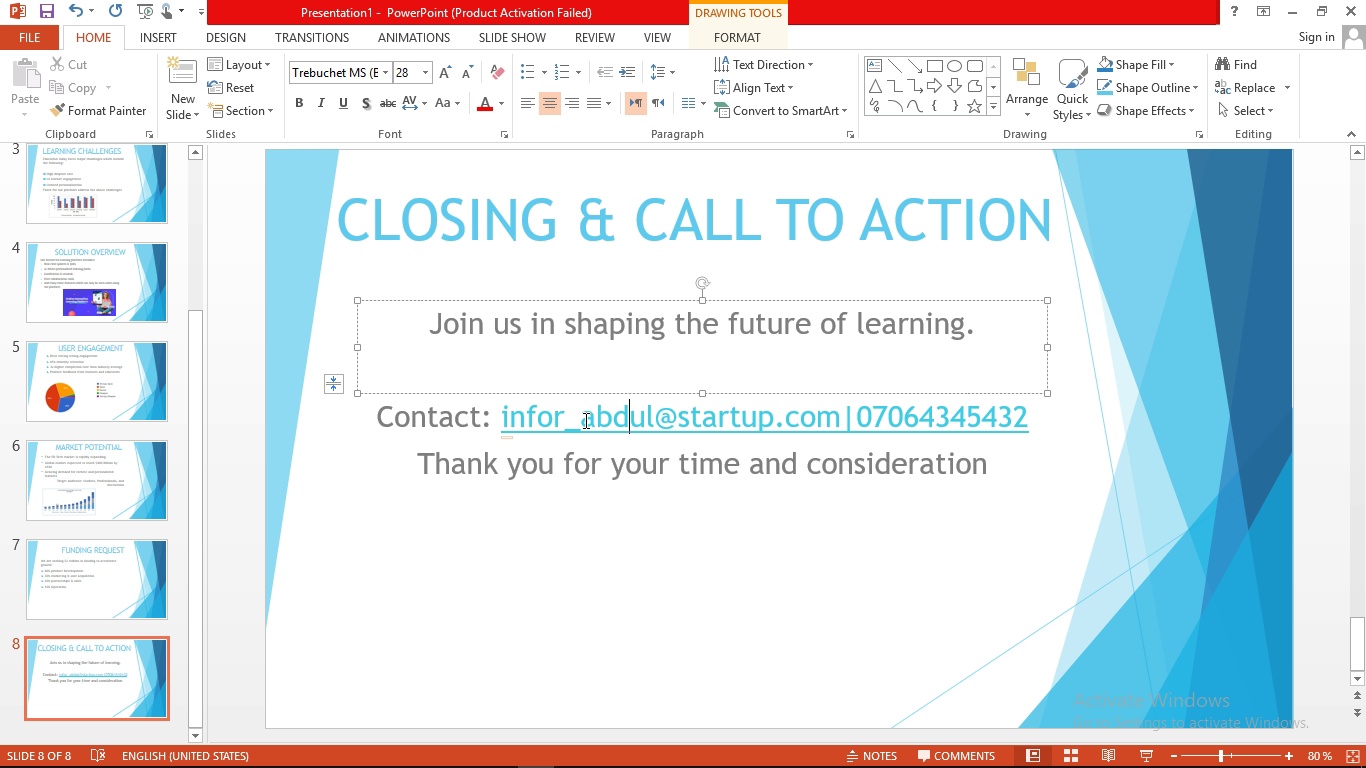 
wait(5.48)
 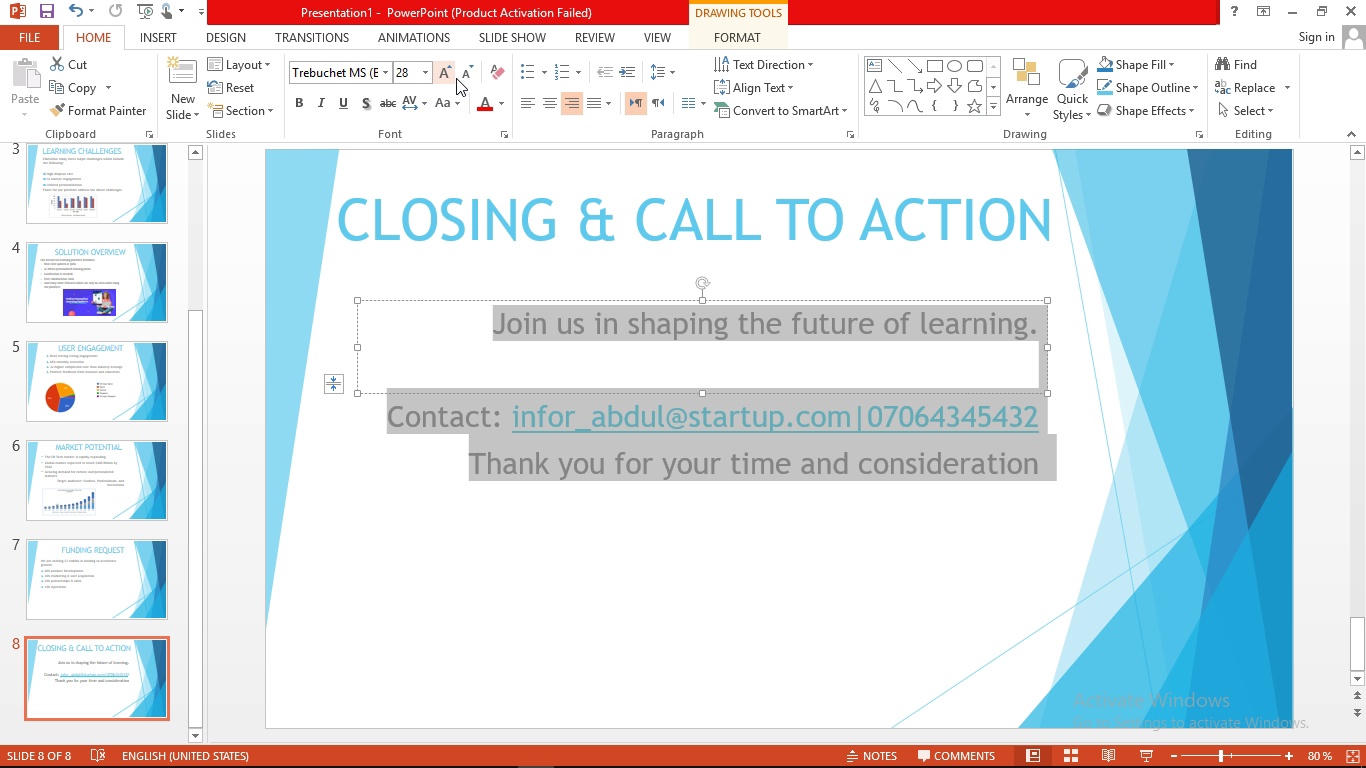 
left_click([412, 461])
 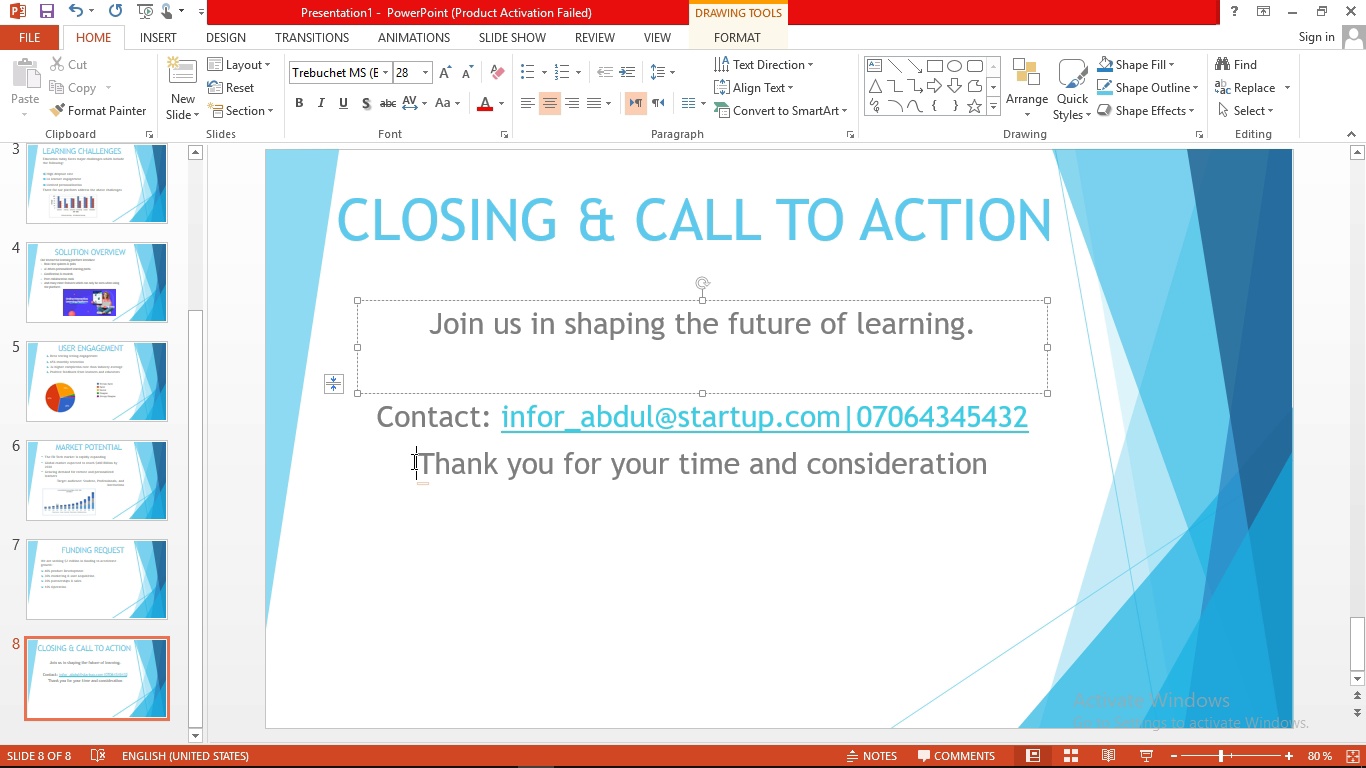 
key(Enter)
 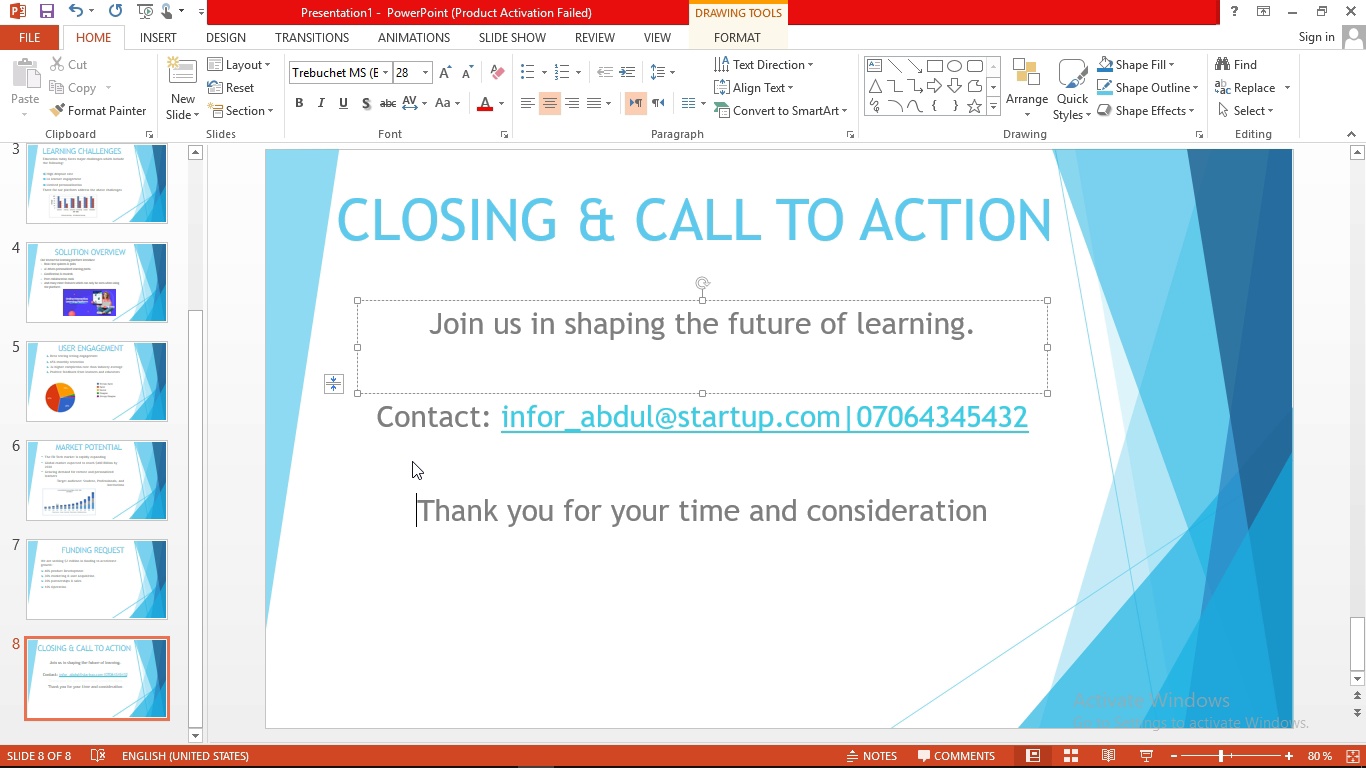 
key(Enter)
 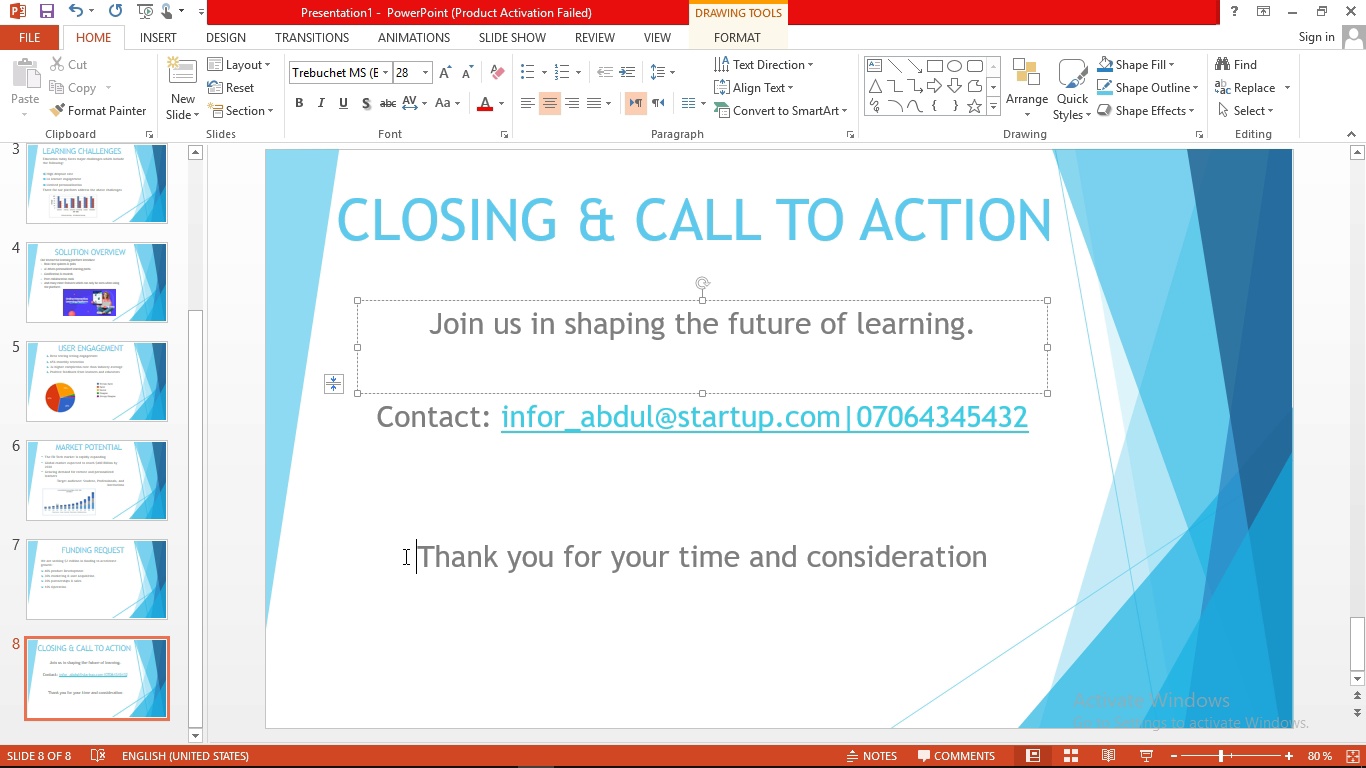 
left_click_drag(start_coordinate=[404, 556], to_coordinate=[1069, 575])
 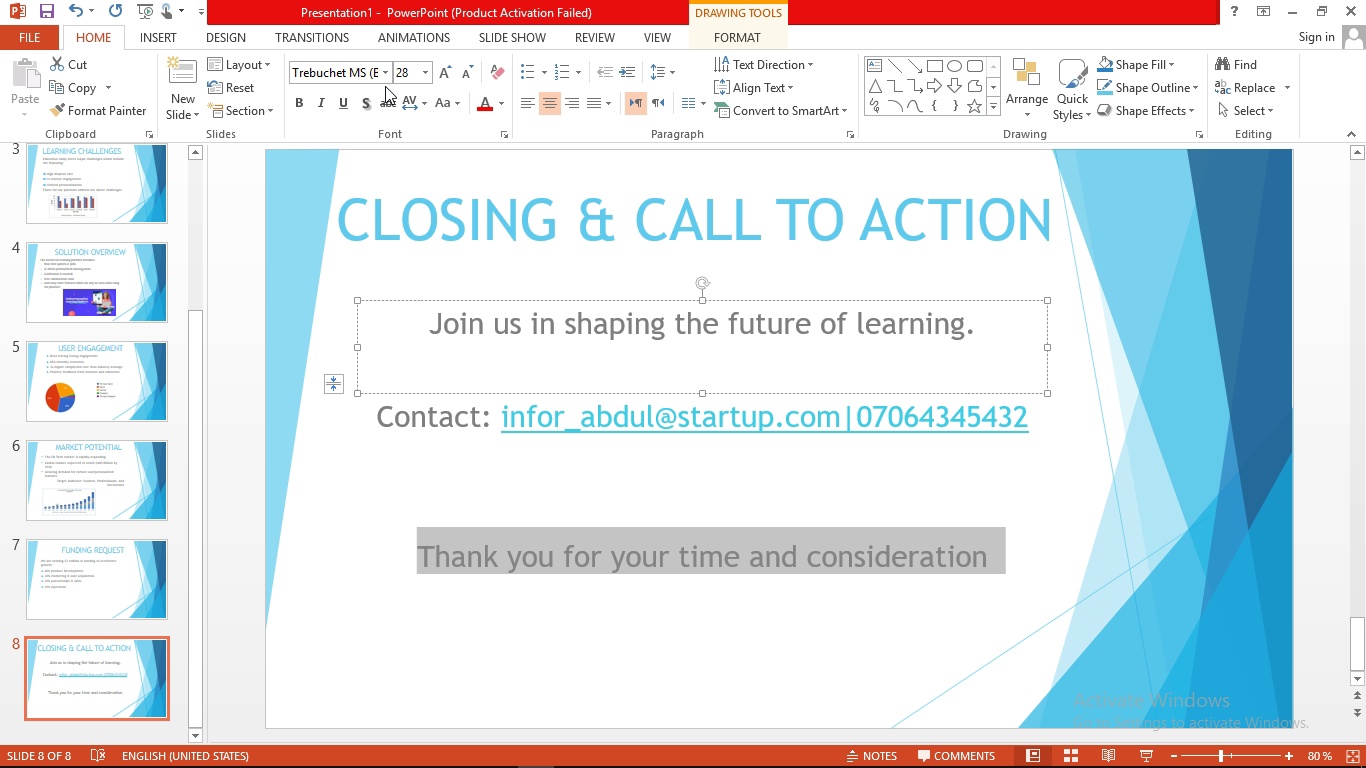 
left_click([386, 80])
 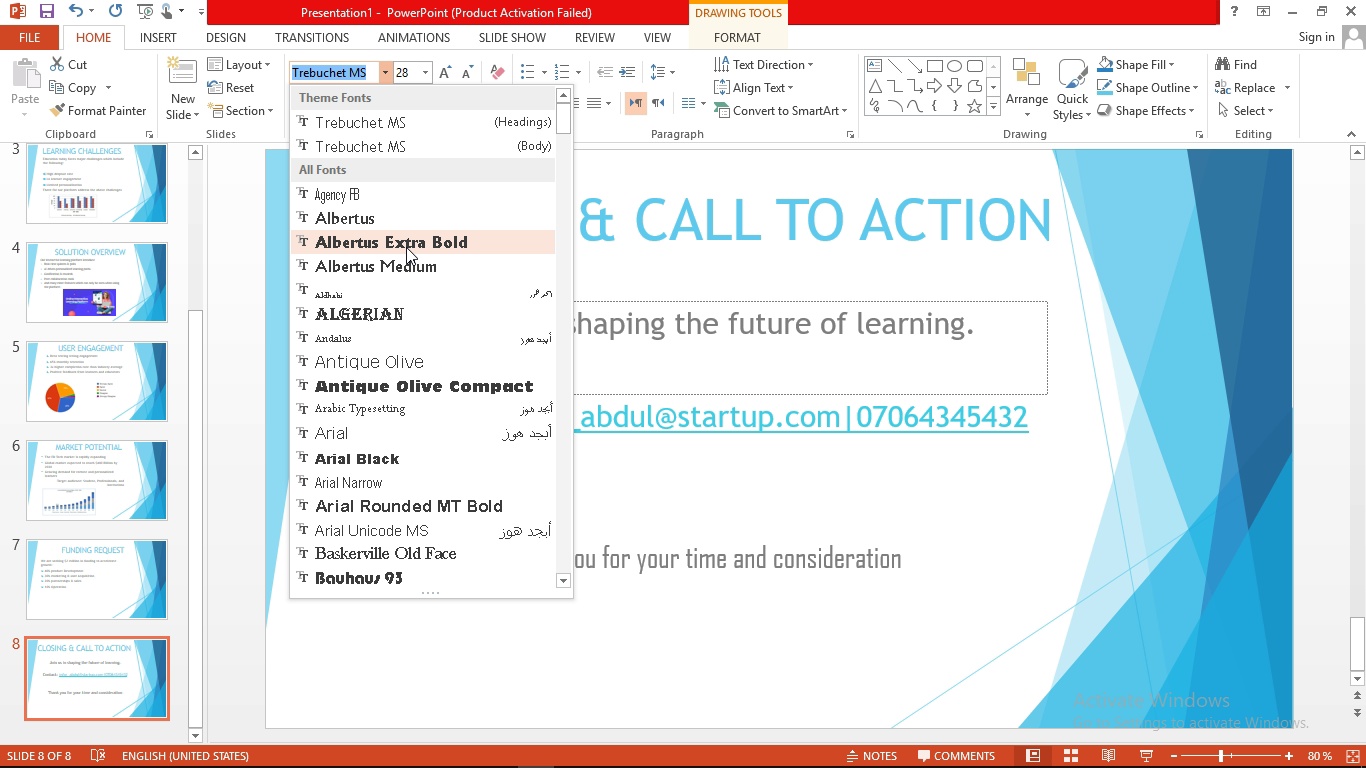 
left_click([406, 248])
 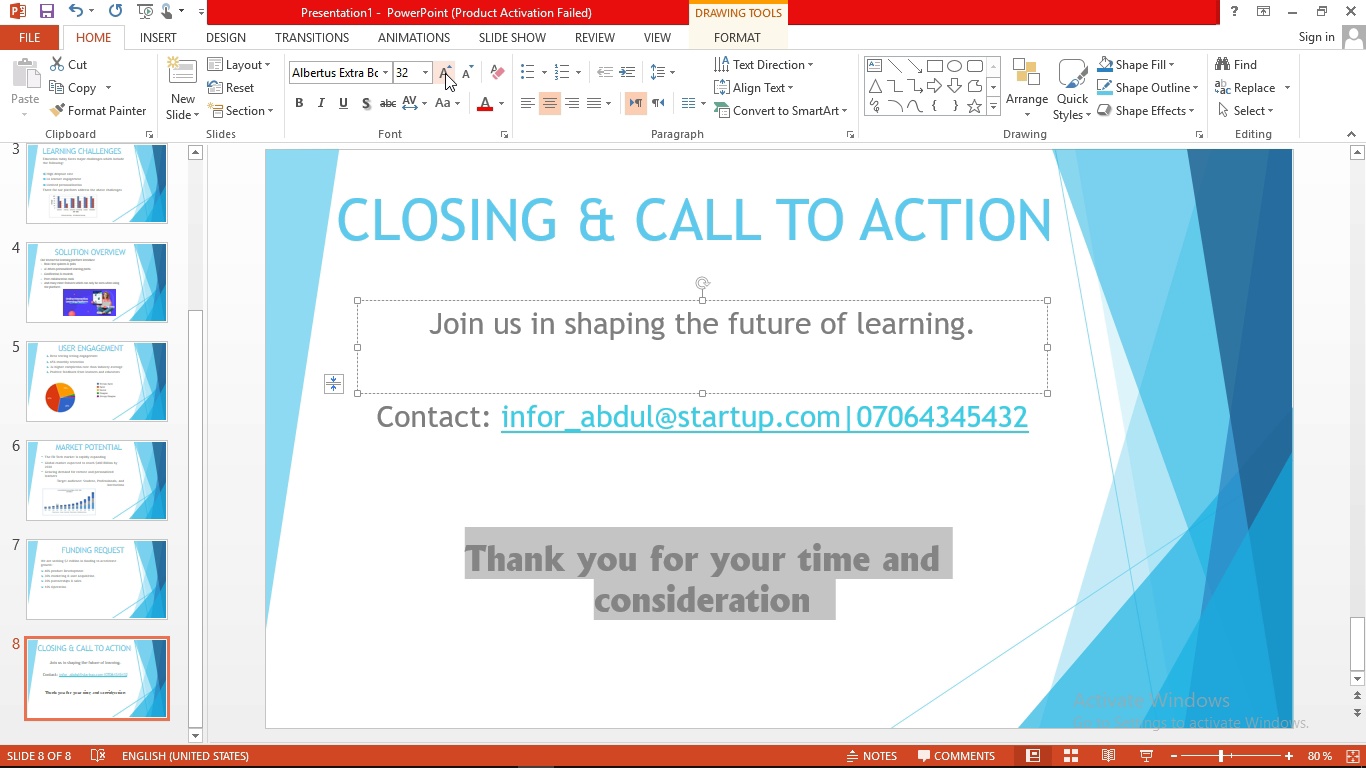 
left_click([445, 73])
 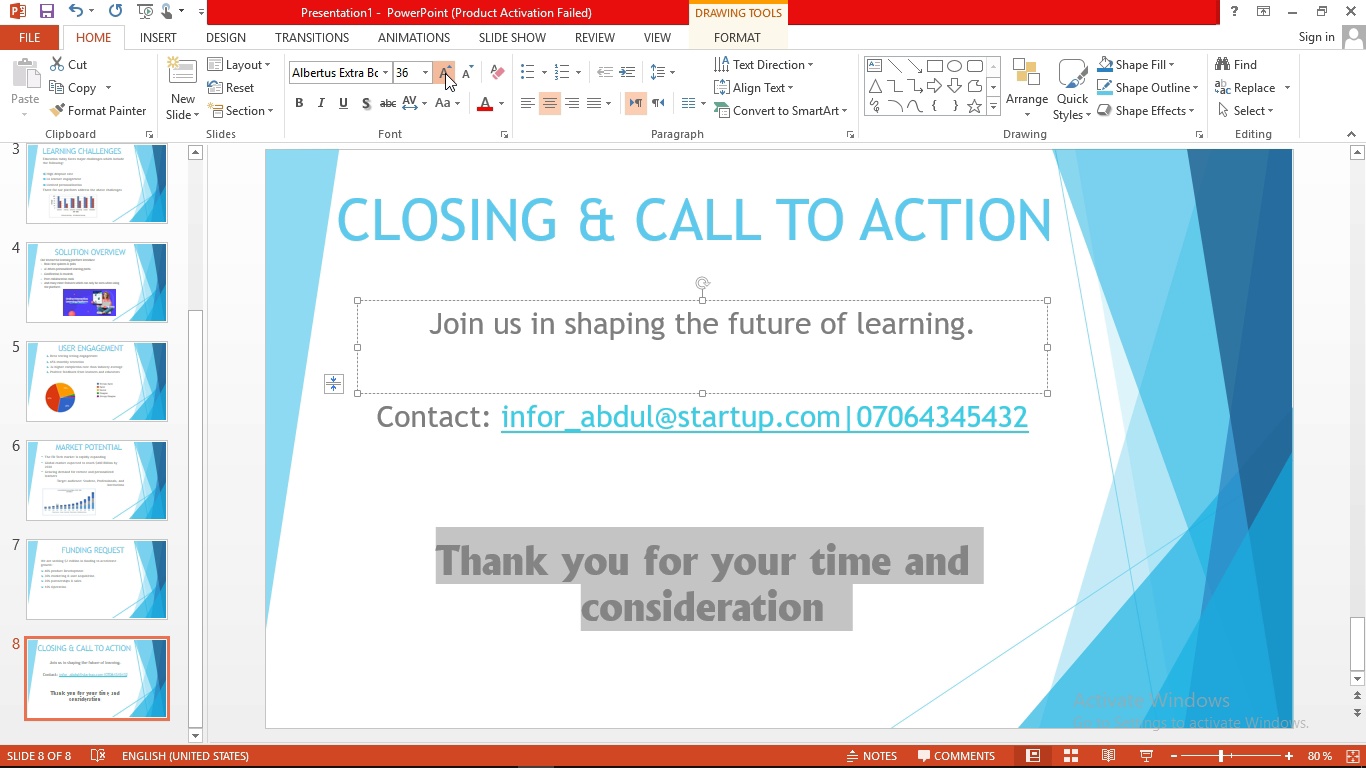 
left_click([445, 73])
 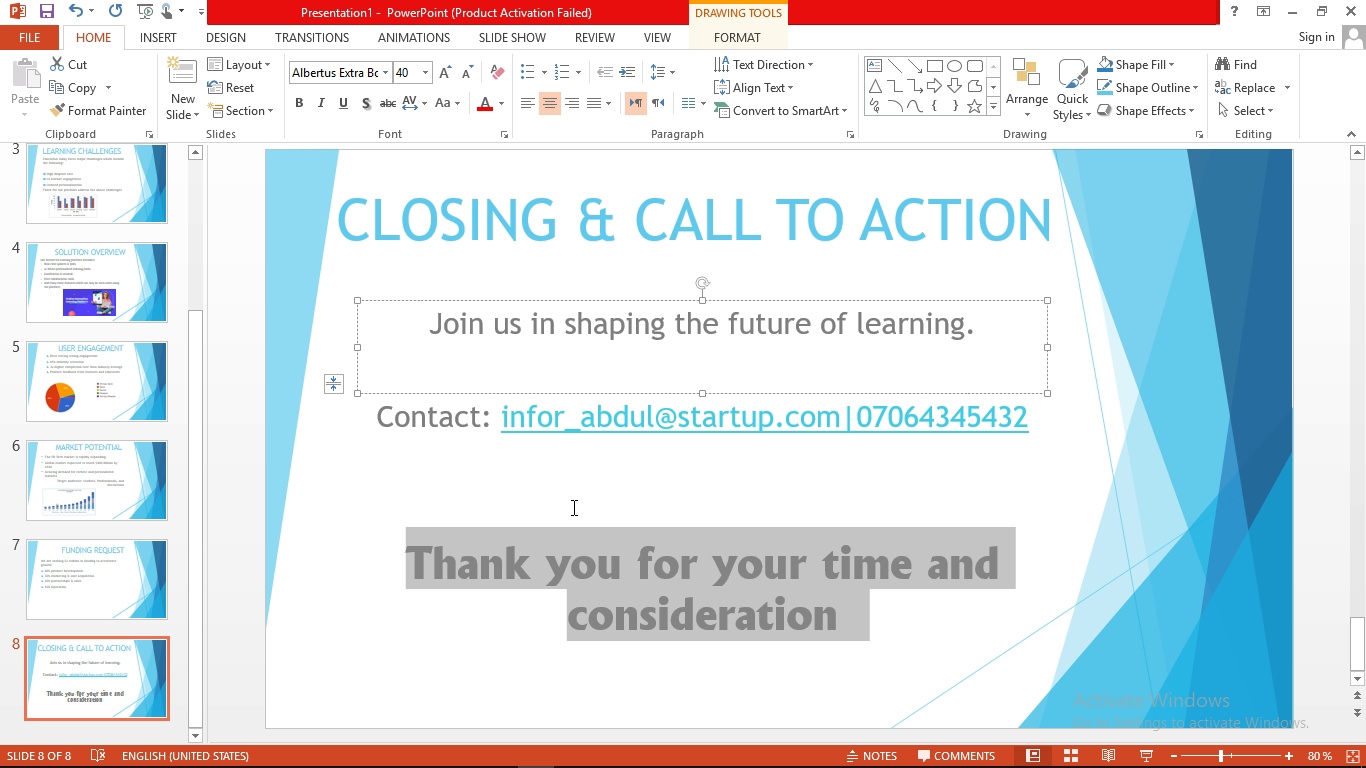 
left_click([572, 507])
 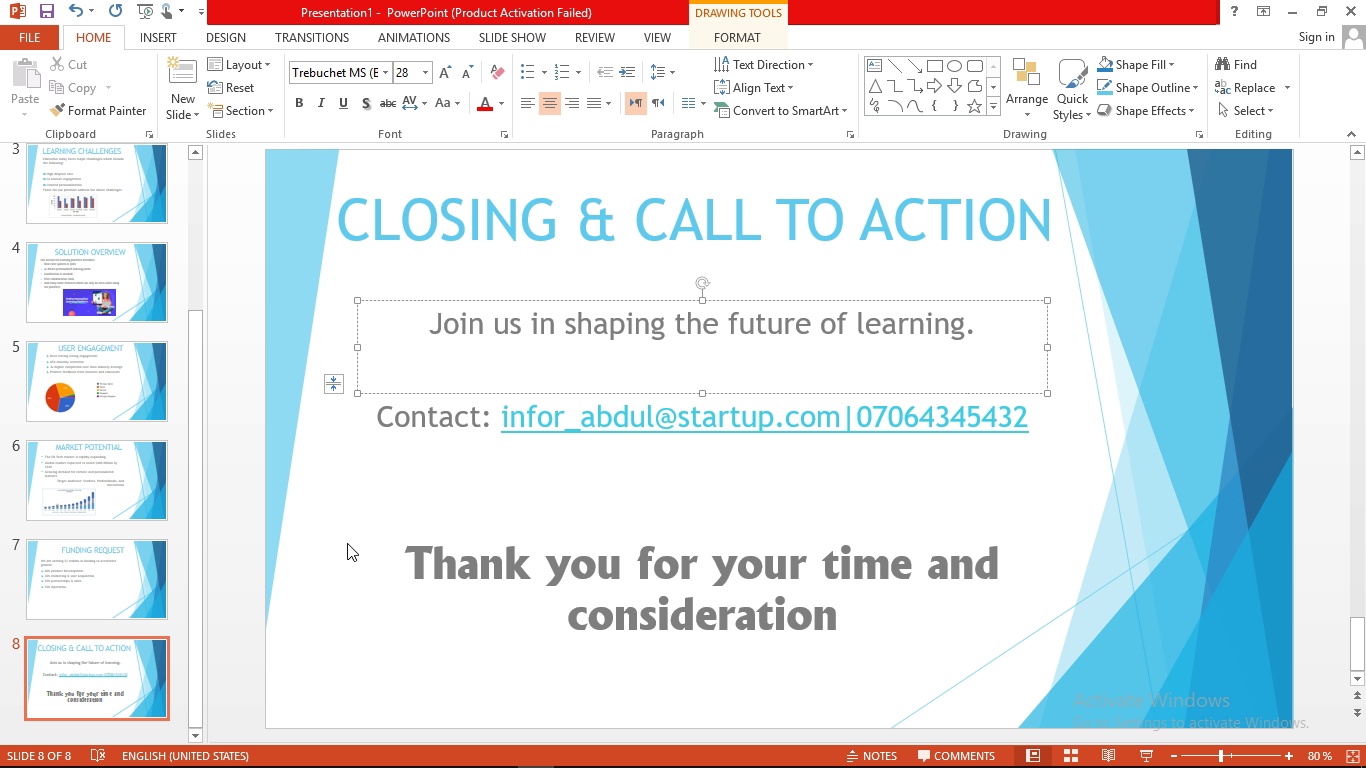 
left_click([339, 550])
 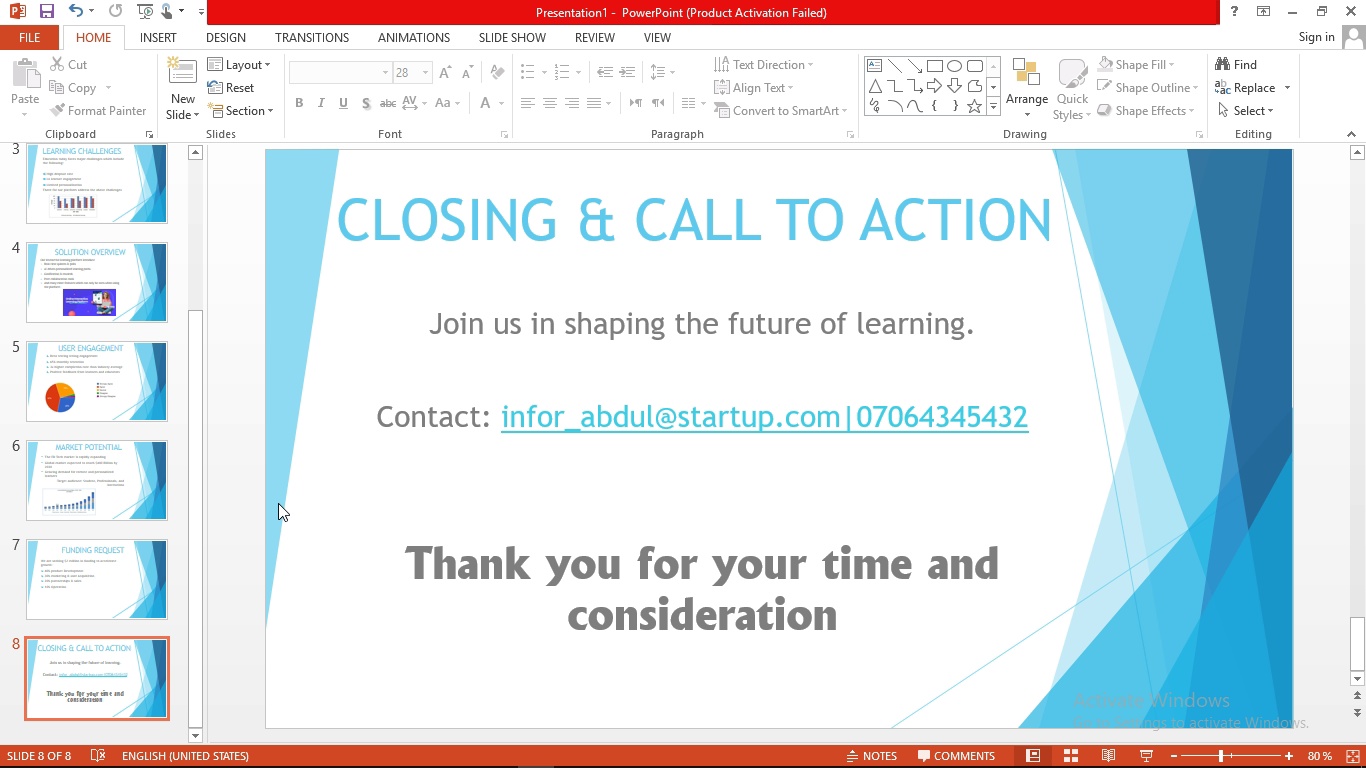 
left_click_drag(start_coordinate=[196, 555], to_coordinate=[207, 361])
 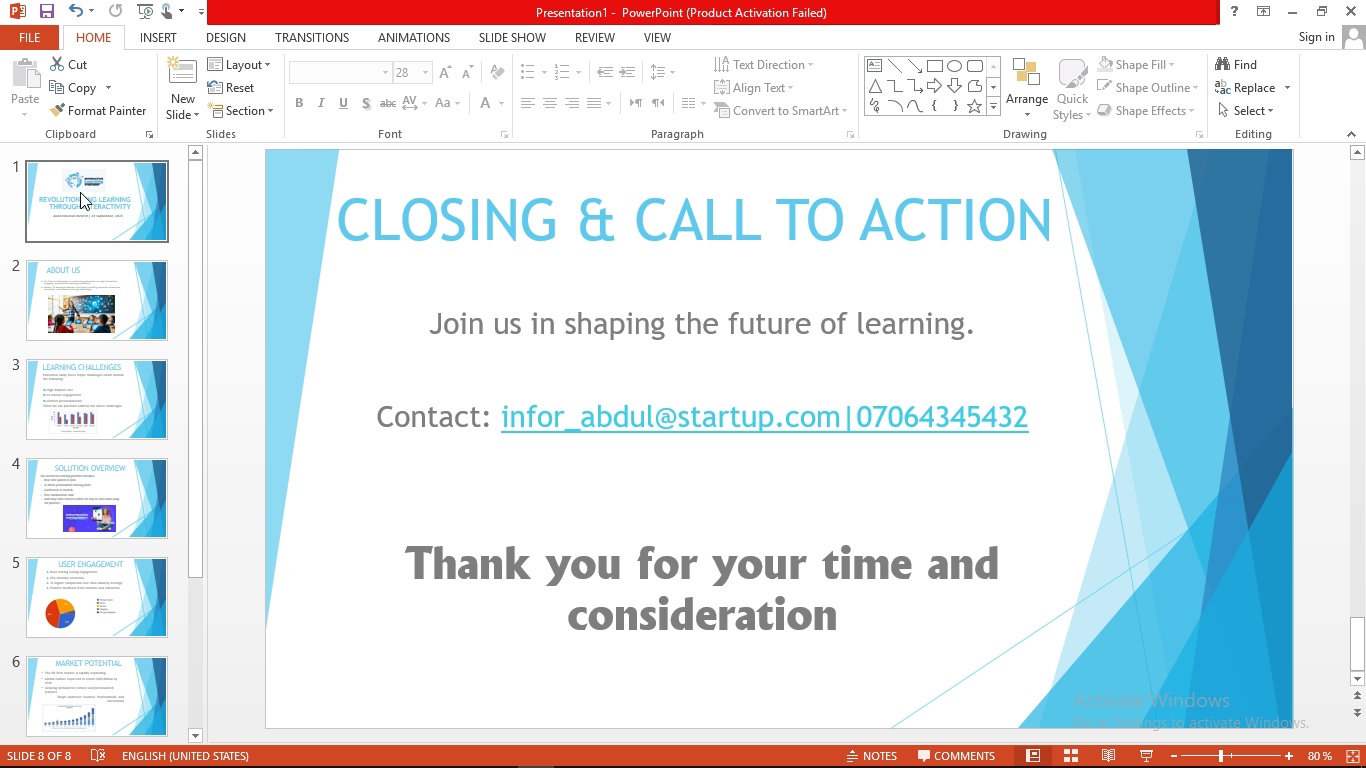 
left_click([80, 192])
 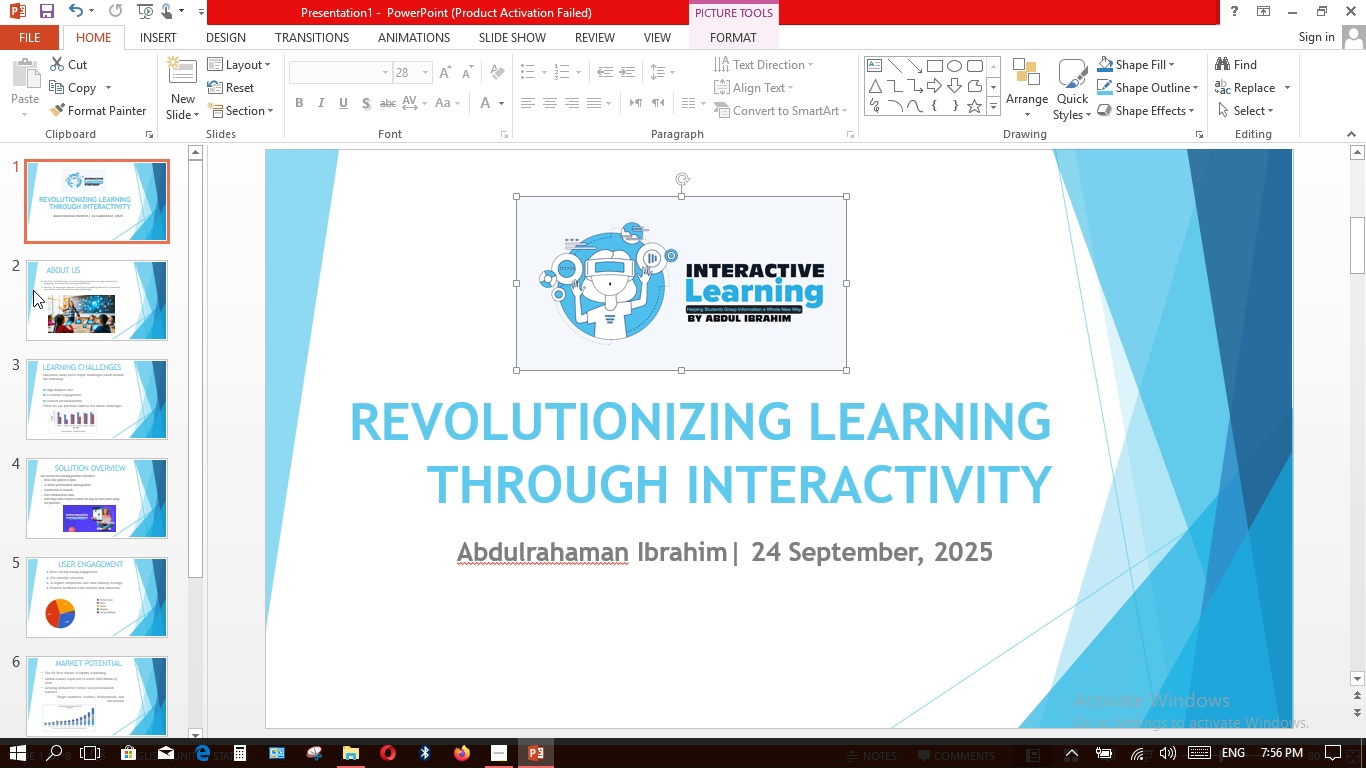 
left_click_drag(start_coordinate=[669, 300], to_coordinate=[669, 274])
 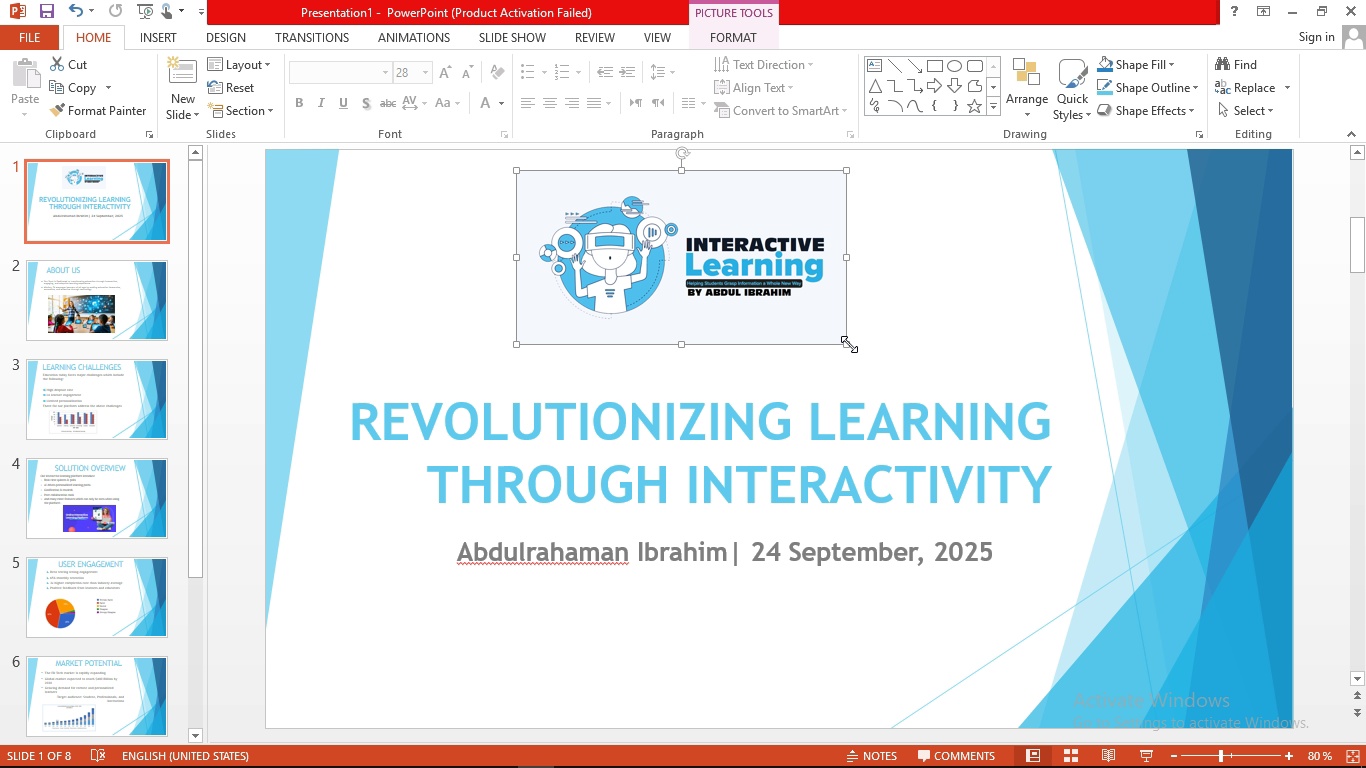 
left_click_drag(start_coordinate=[849, 344], to_coordinate=[884, 371])
 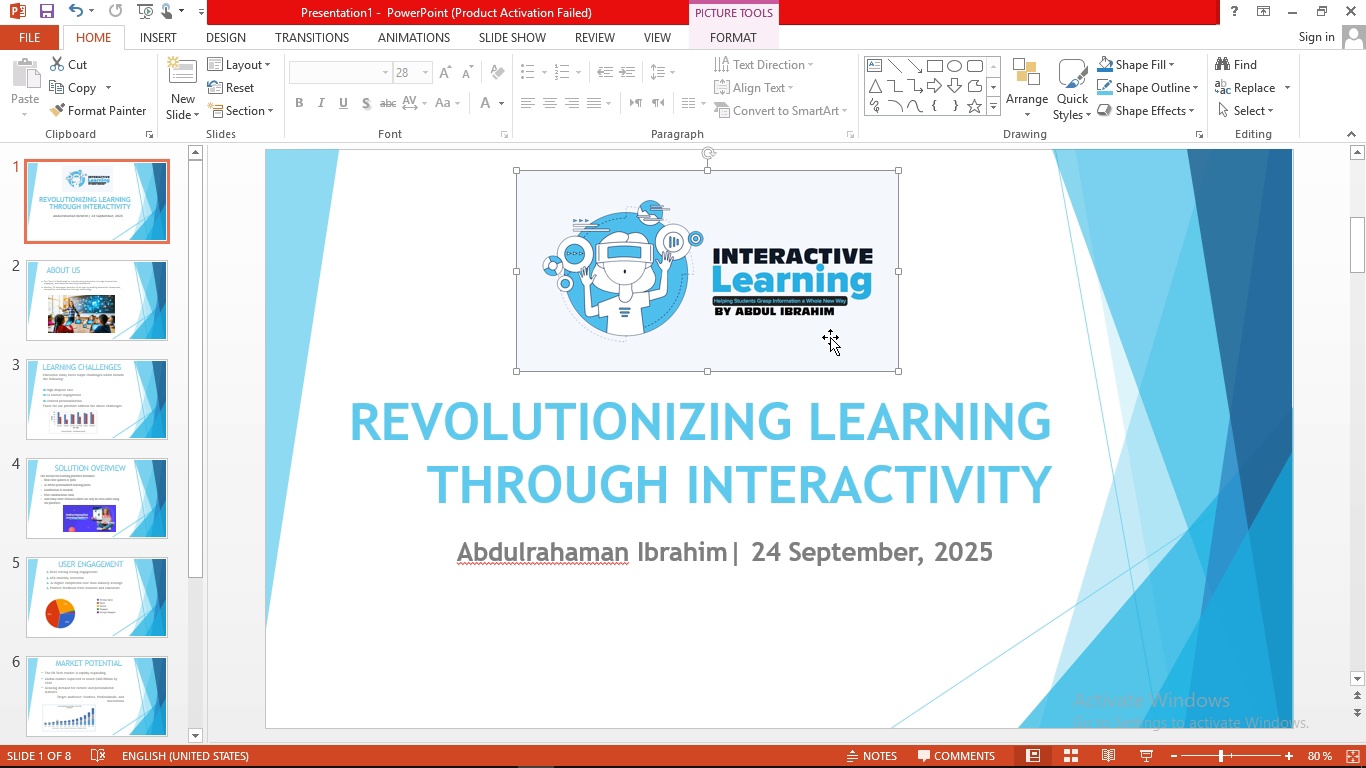 
left_click_drag(start_coordinate=[830, 337], to_coordinate=[814, 340])
 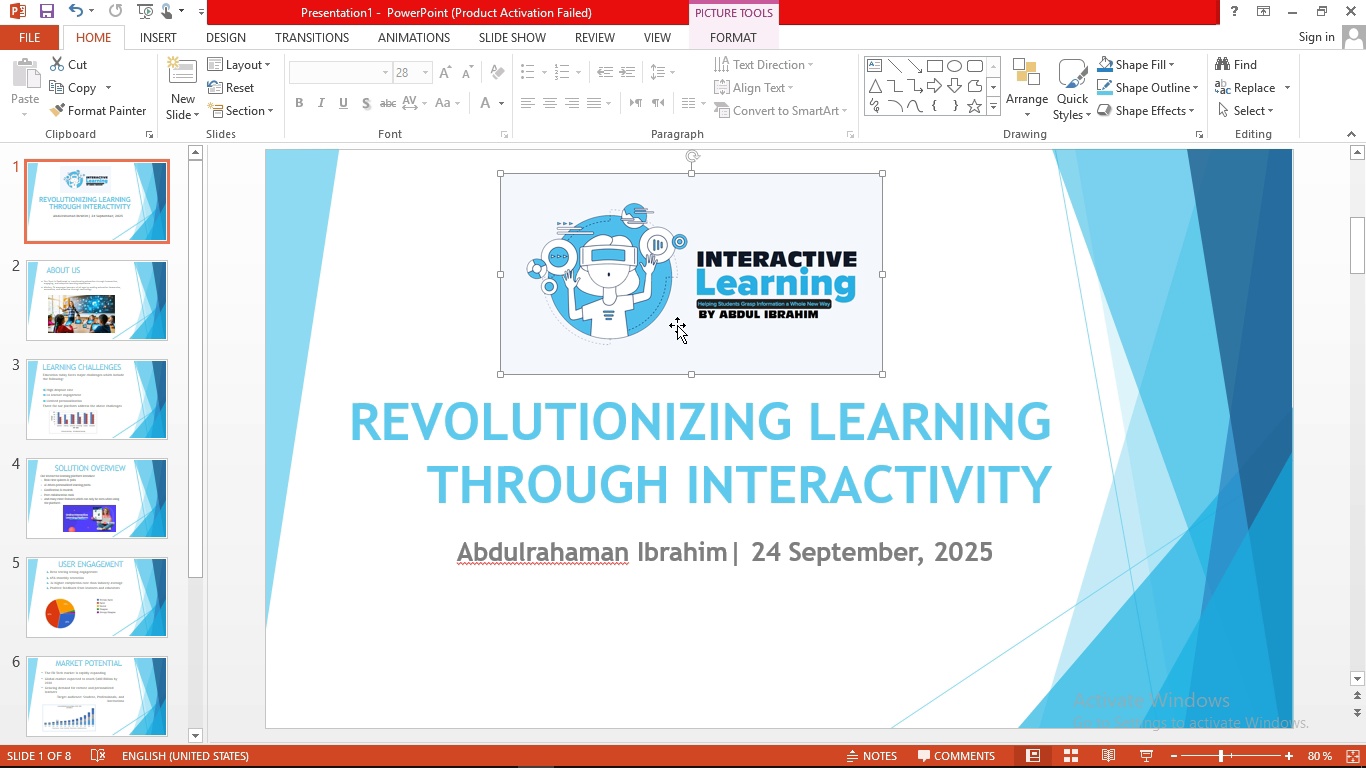 
double_click([677, 325])
 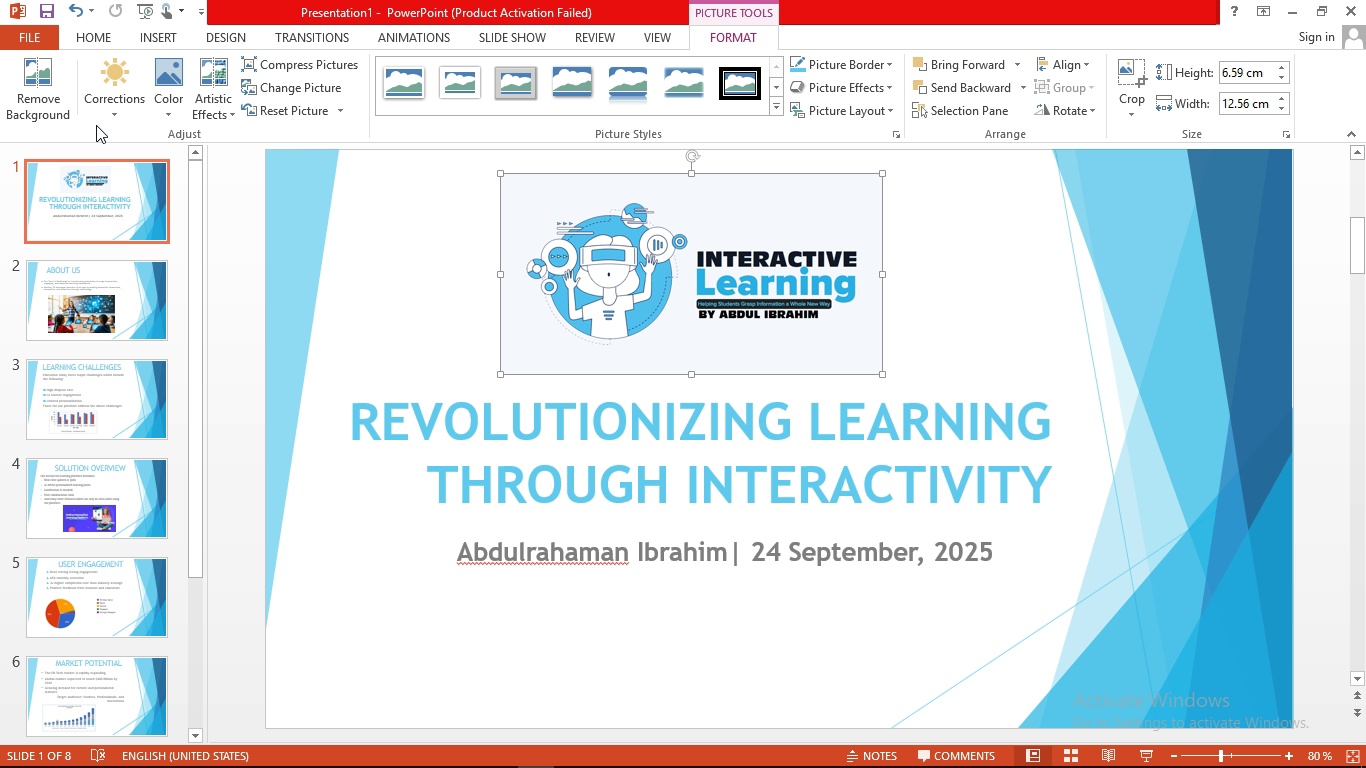 
wait(5.16)
 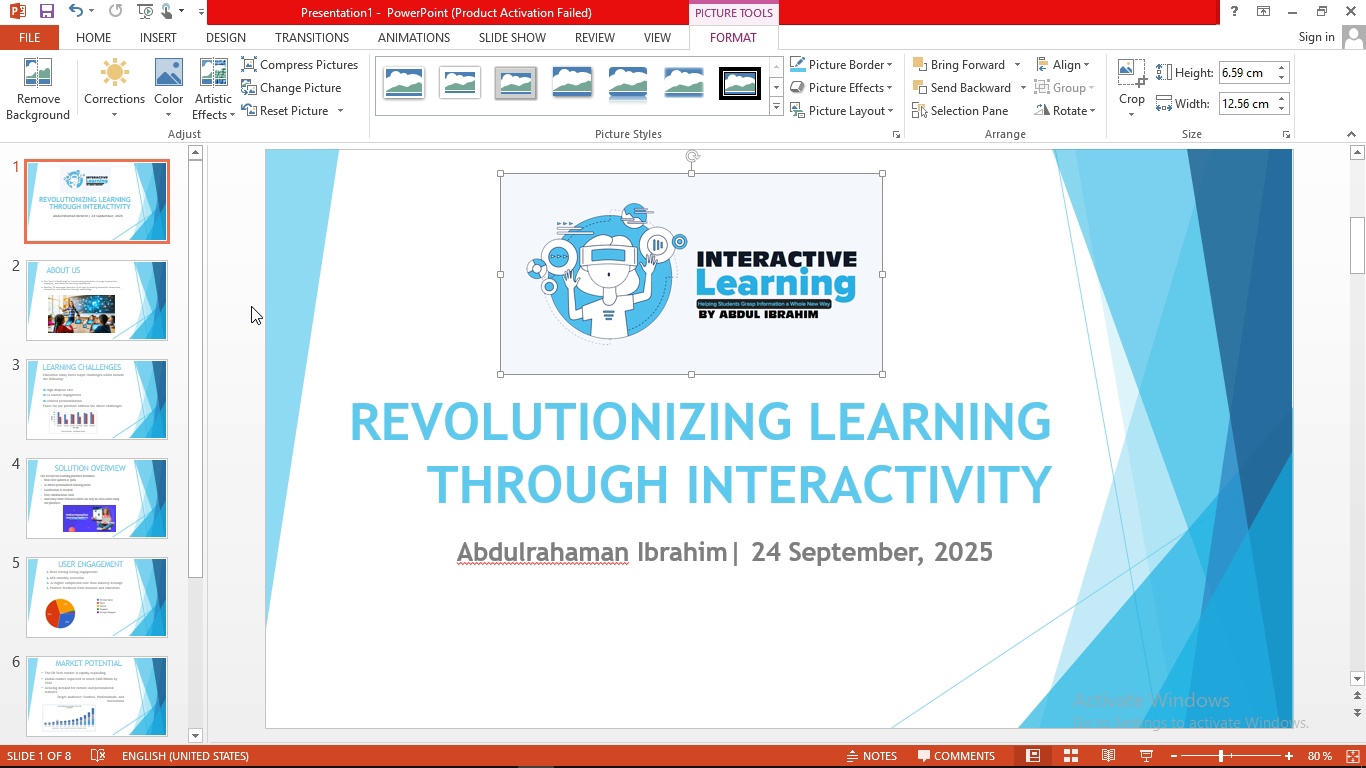 
left_click_drag(start_coordinate=[679, 242], to_coordinate=[684, 238])
 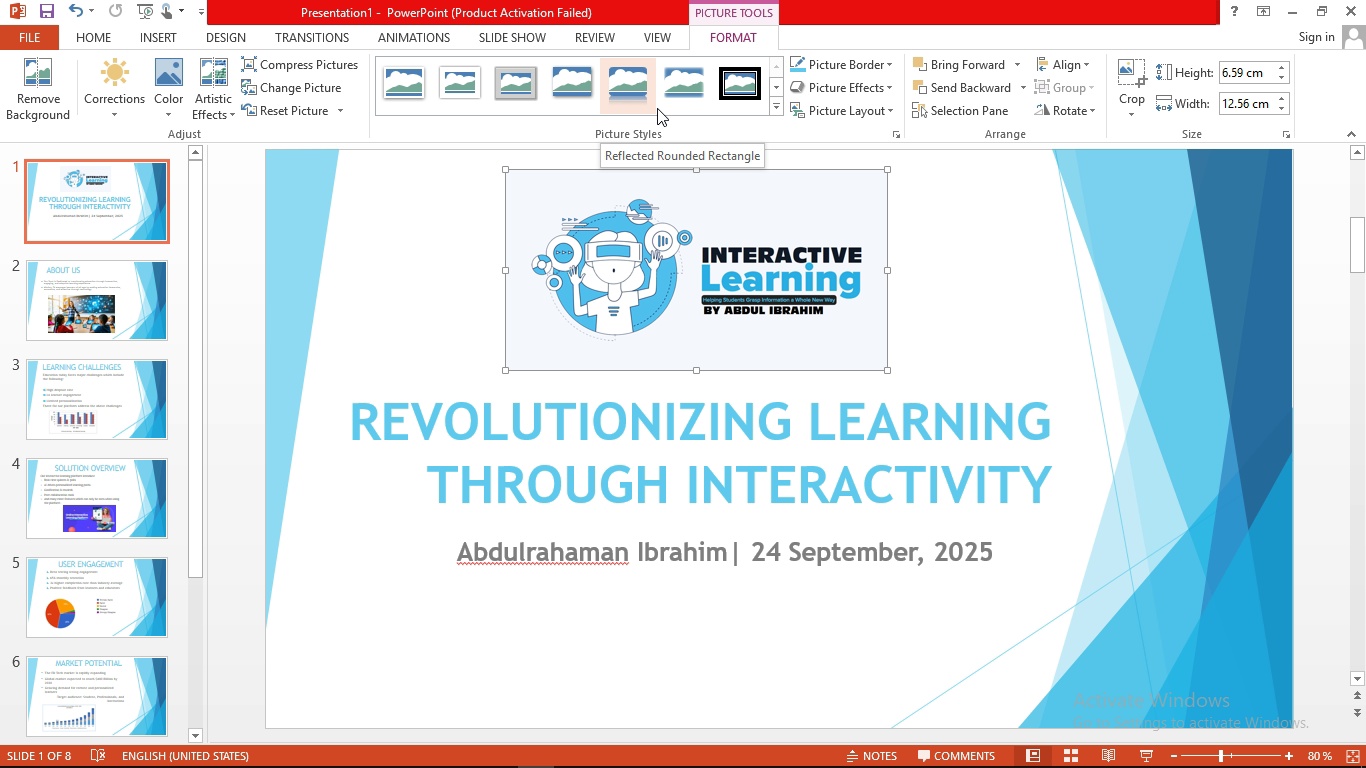 
wait(5.27)
 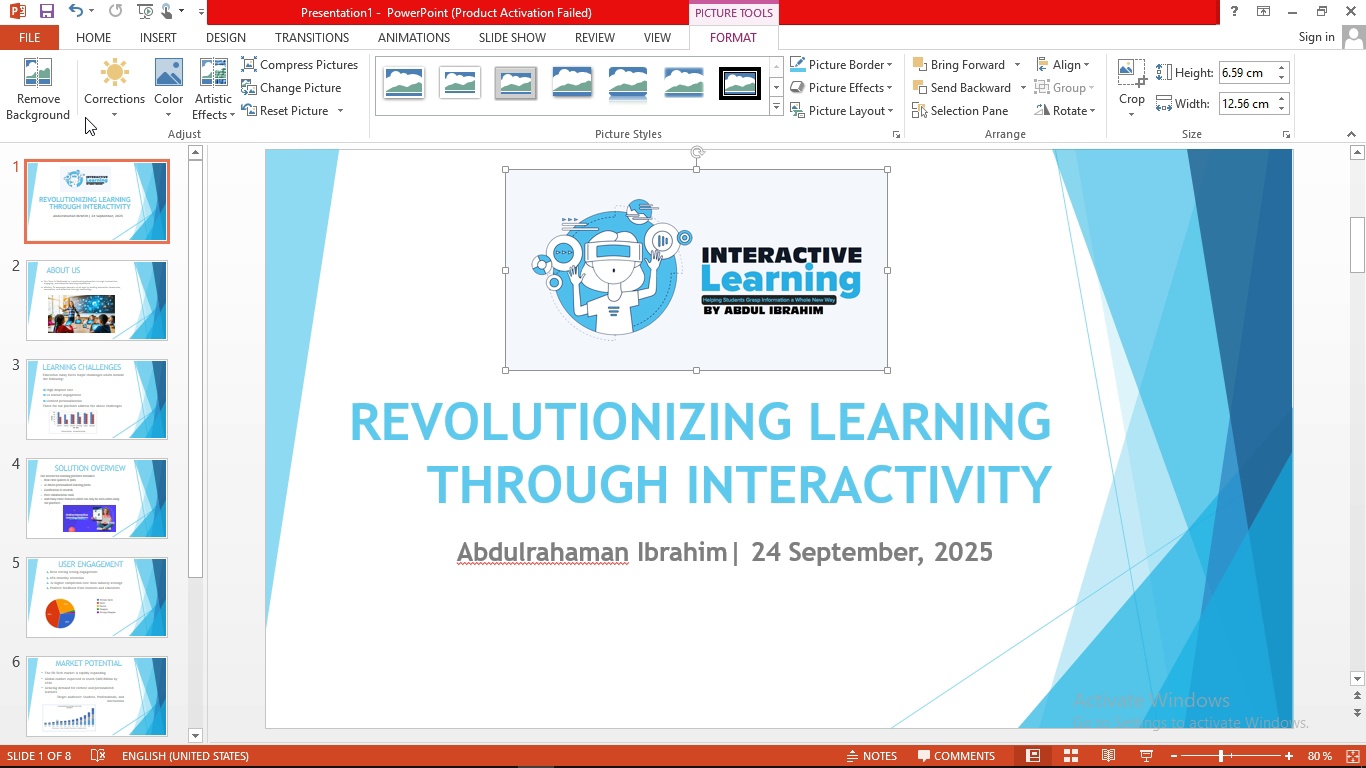 
mouse_move([464, 95])
 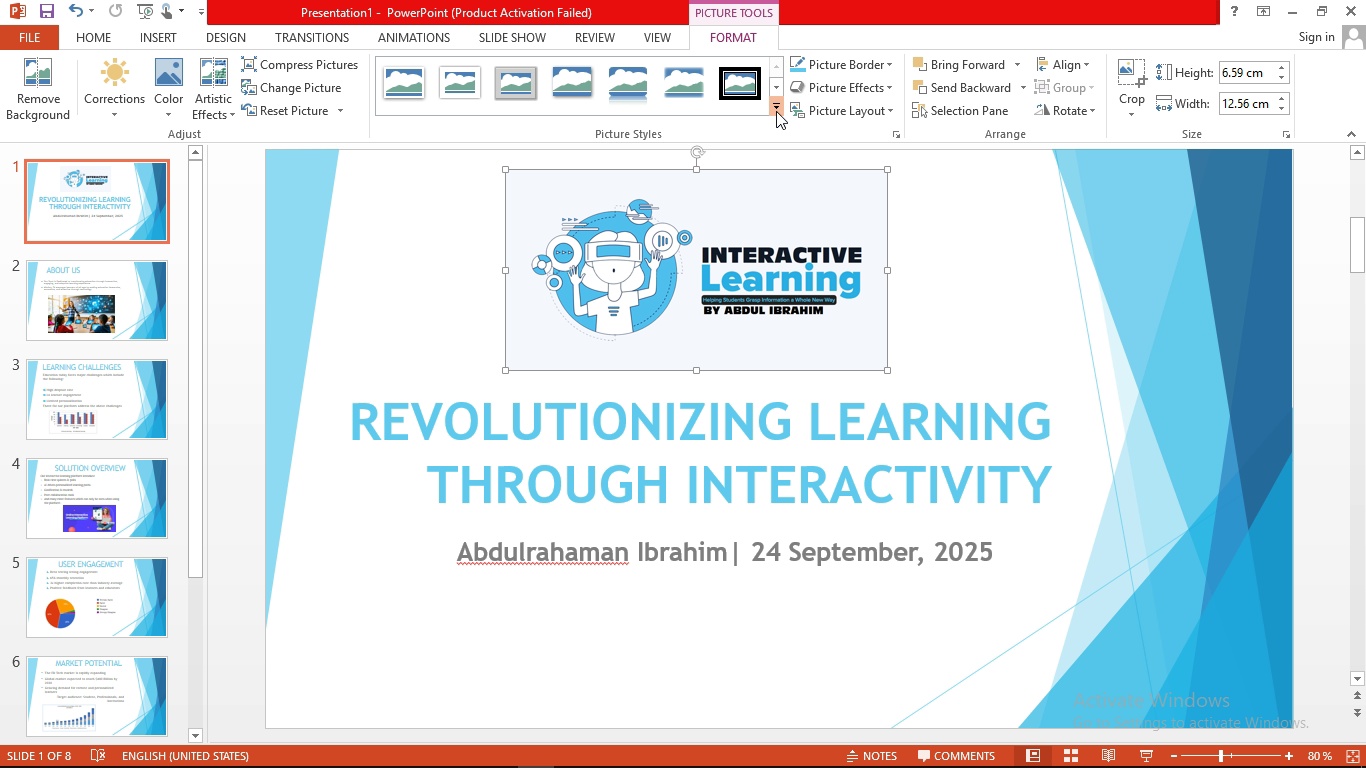 
left_click([776, 111])
 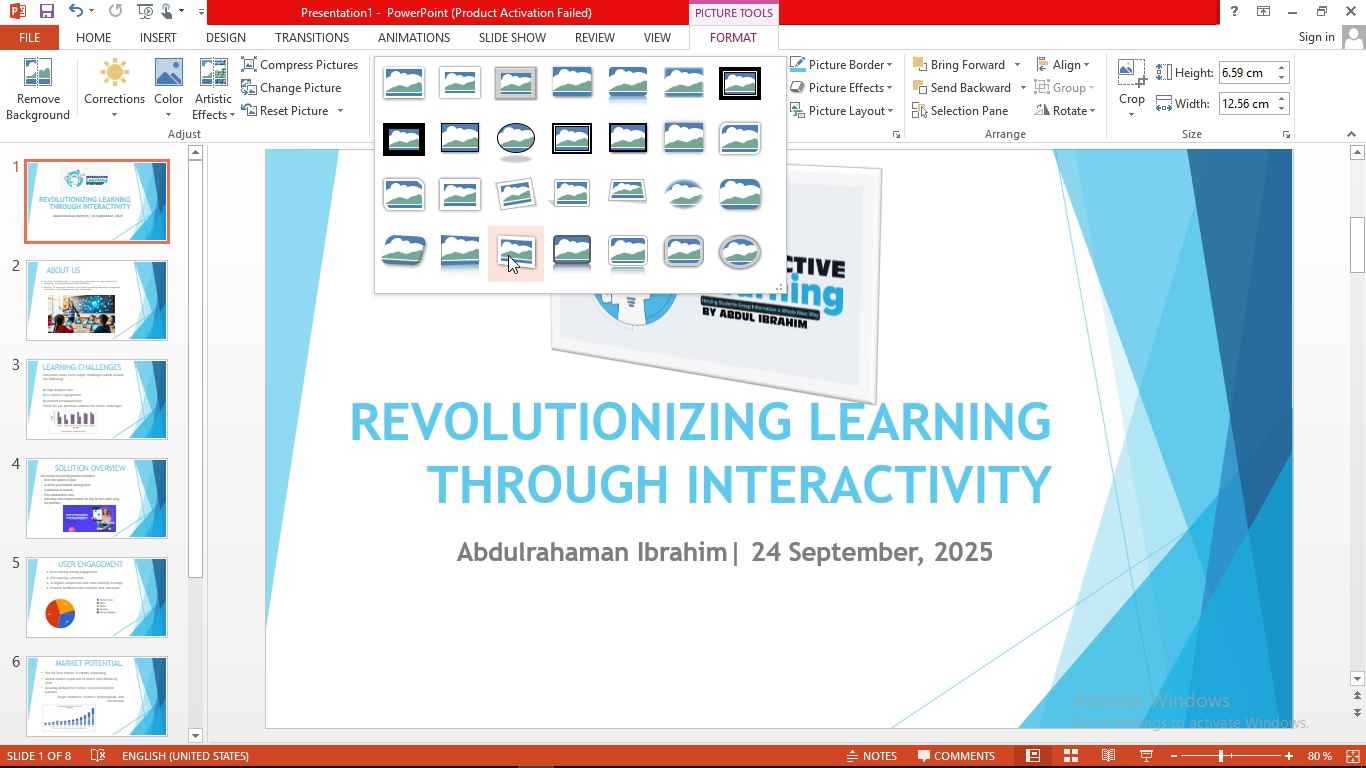 
wait(11.95)
 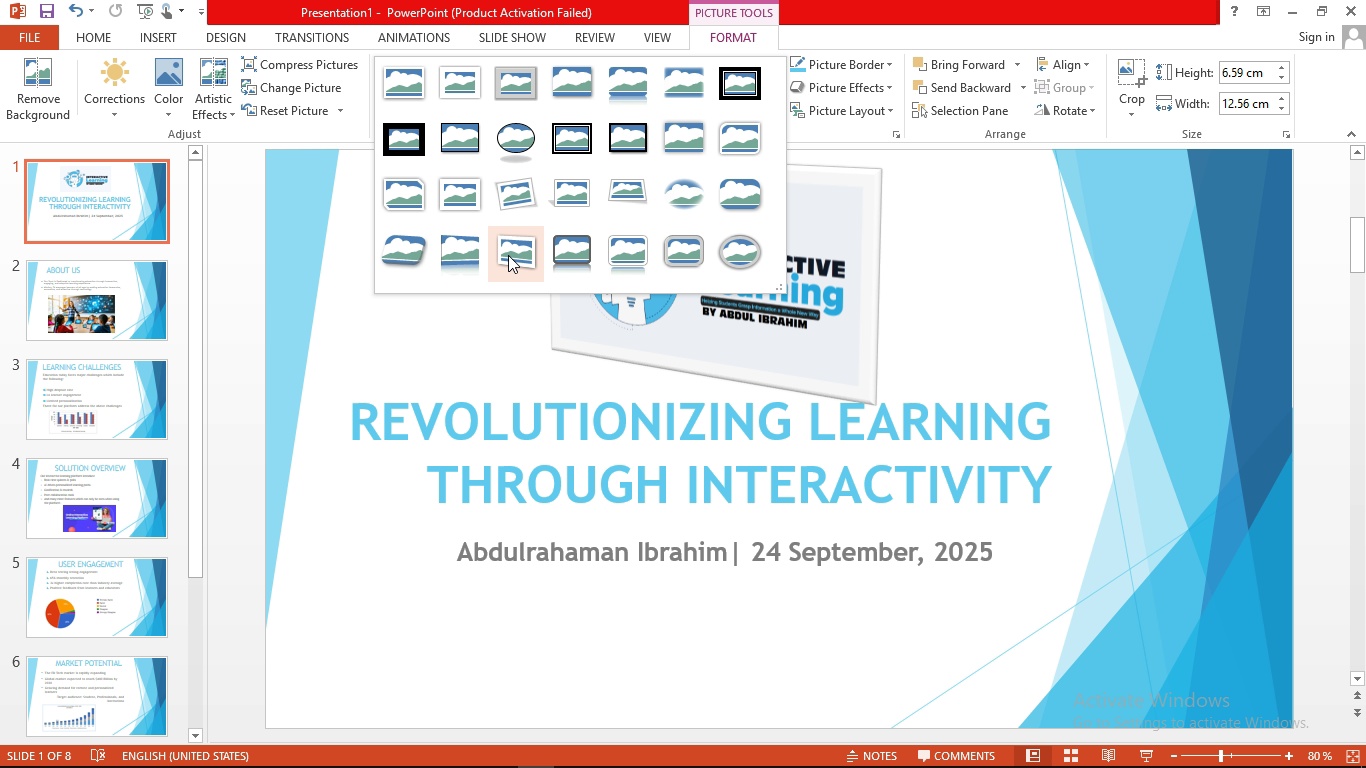 
left_click([745, 247])
 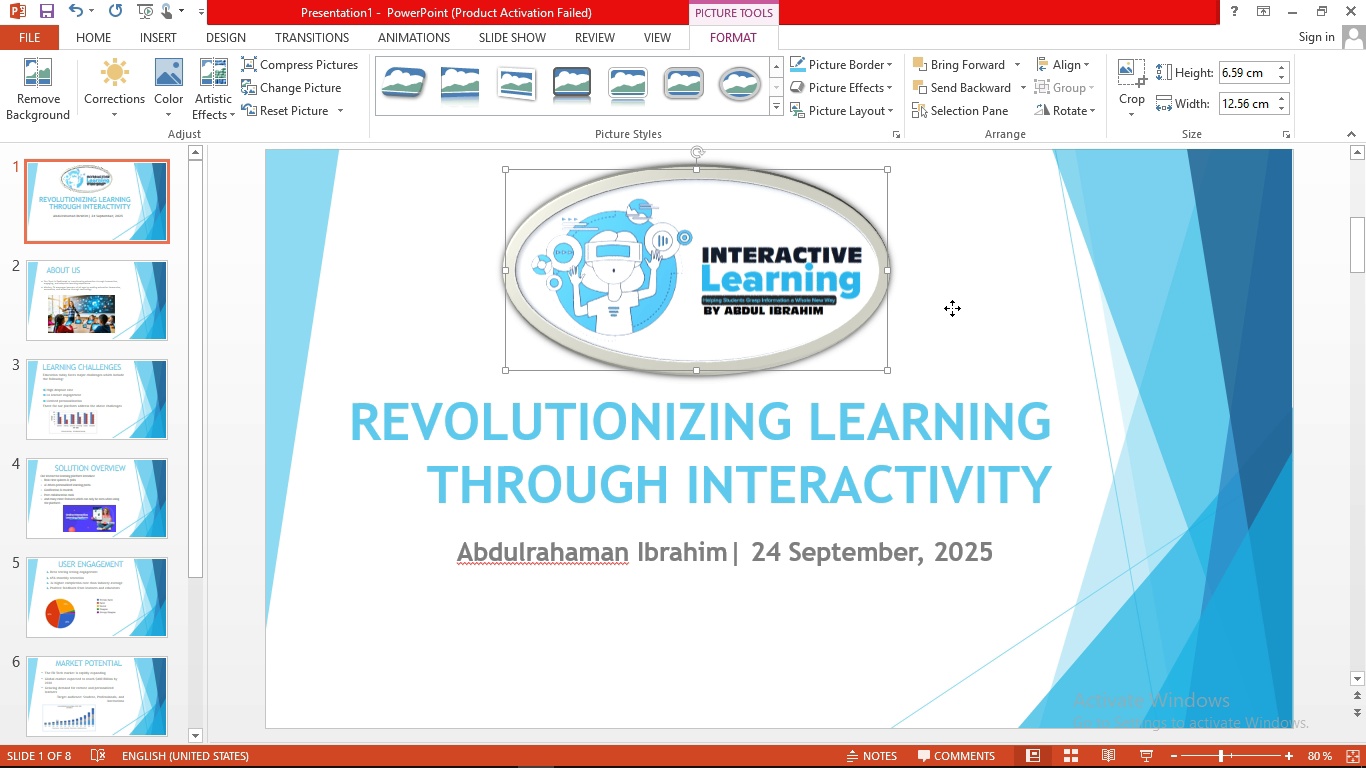 
left_click([952, 308])
 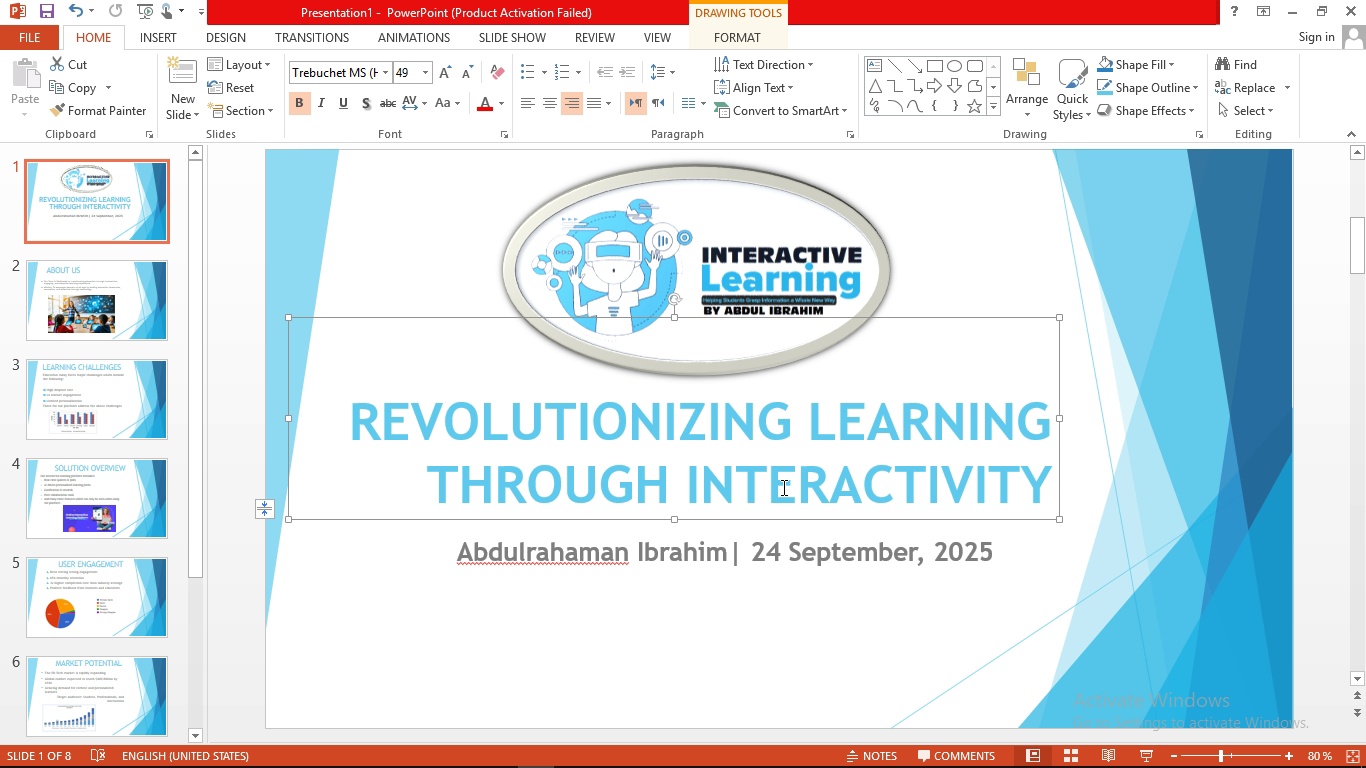 
left_click([782, 487])
 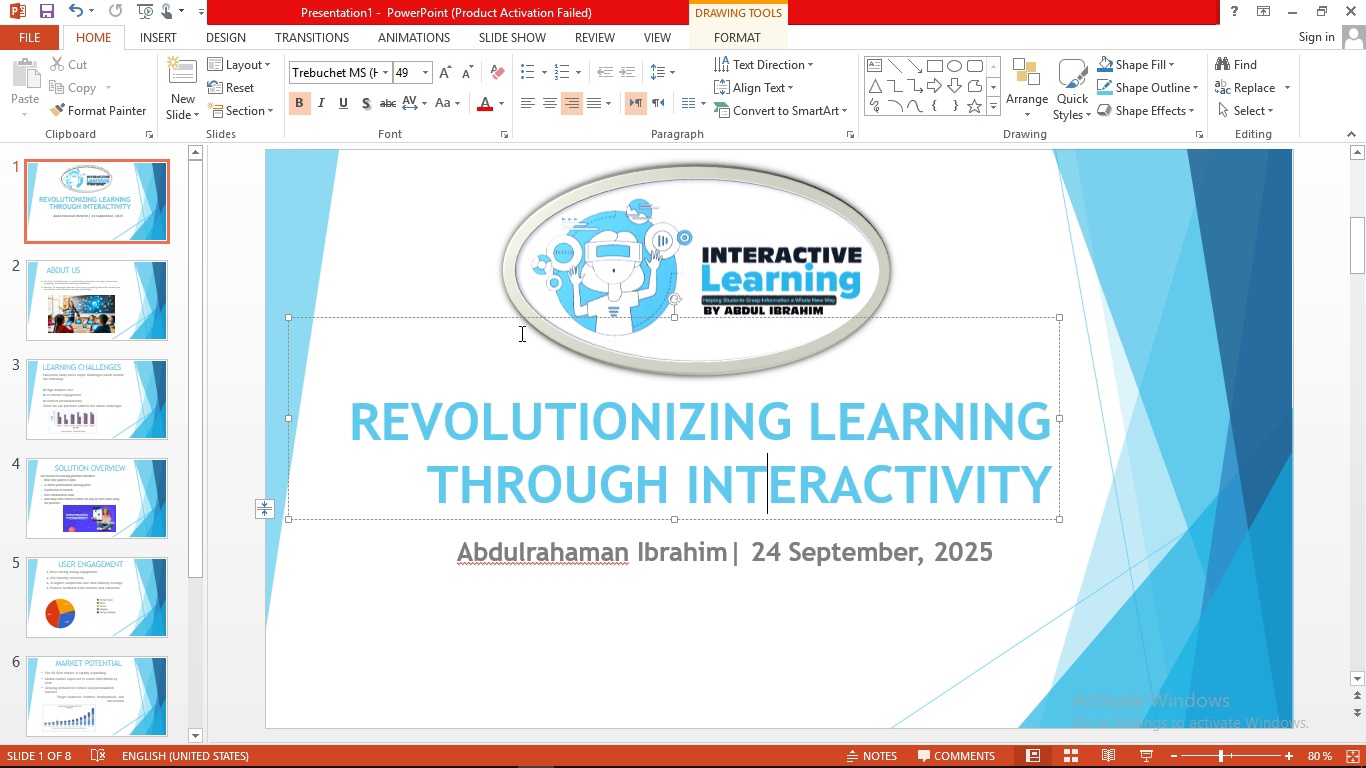 
left_click([725, 260])
 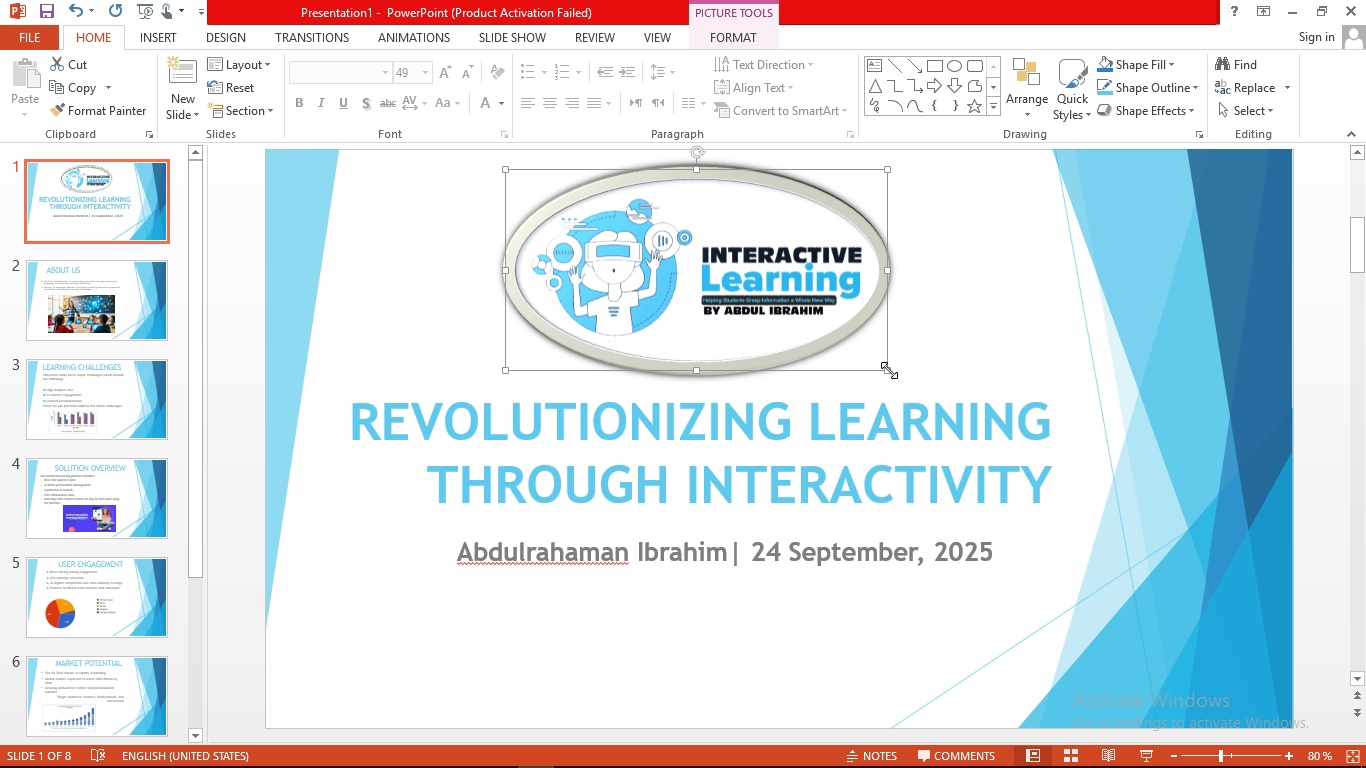 
left_click_drag(start_coordinate=[889, 370], to_coordinate=[828, 313])
 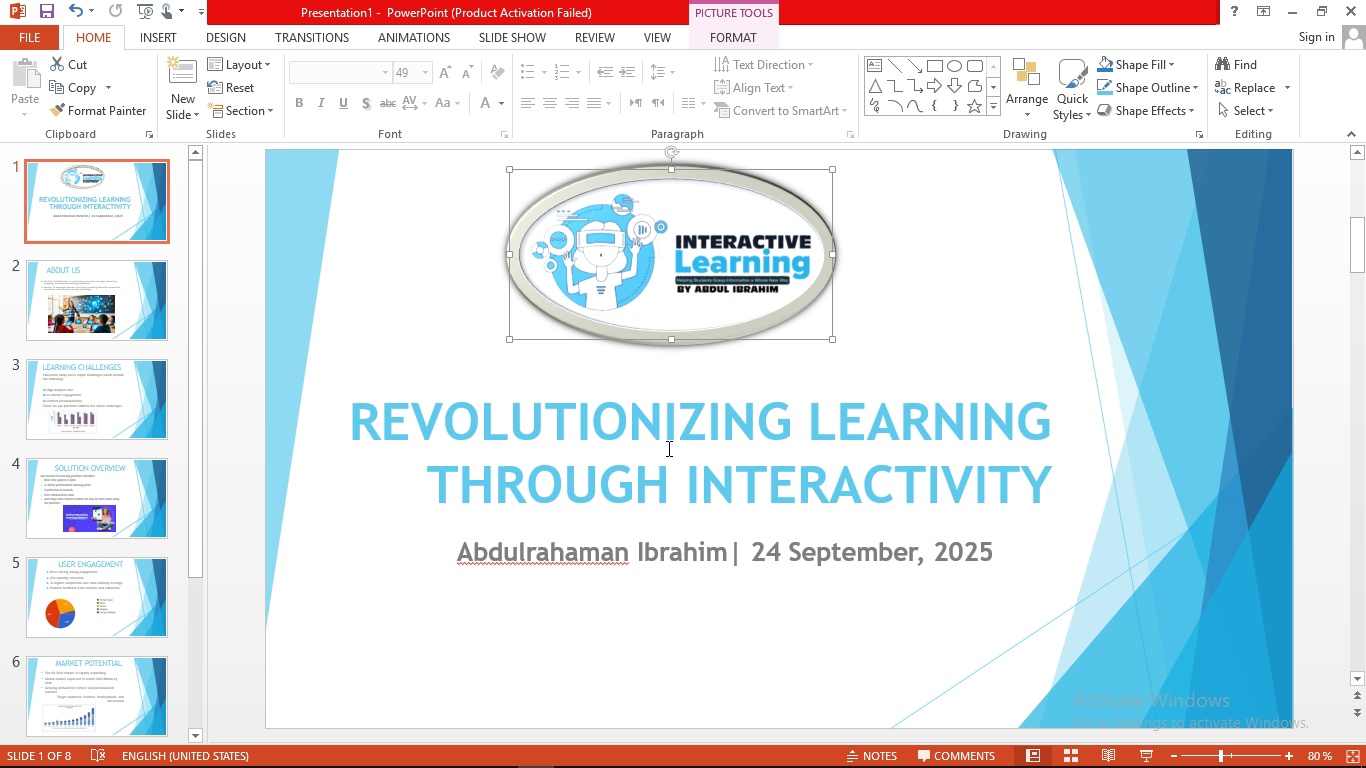 
left_click([653, 453])
 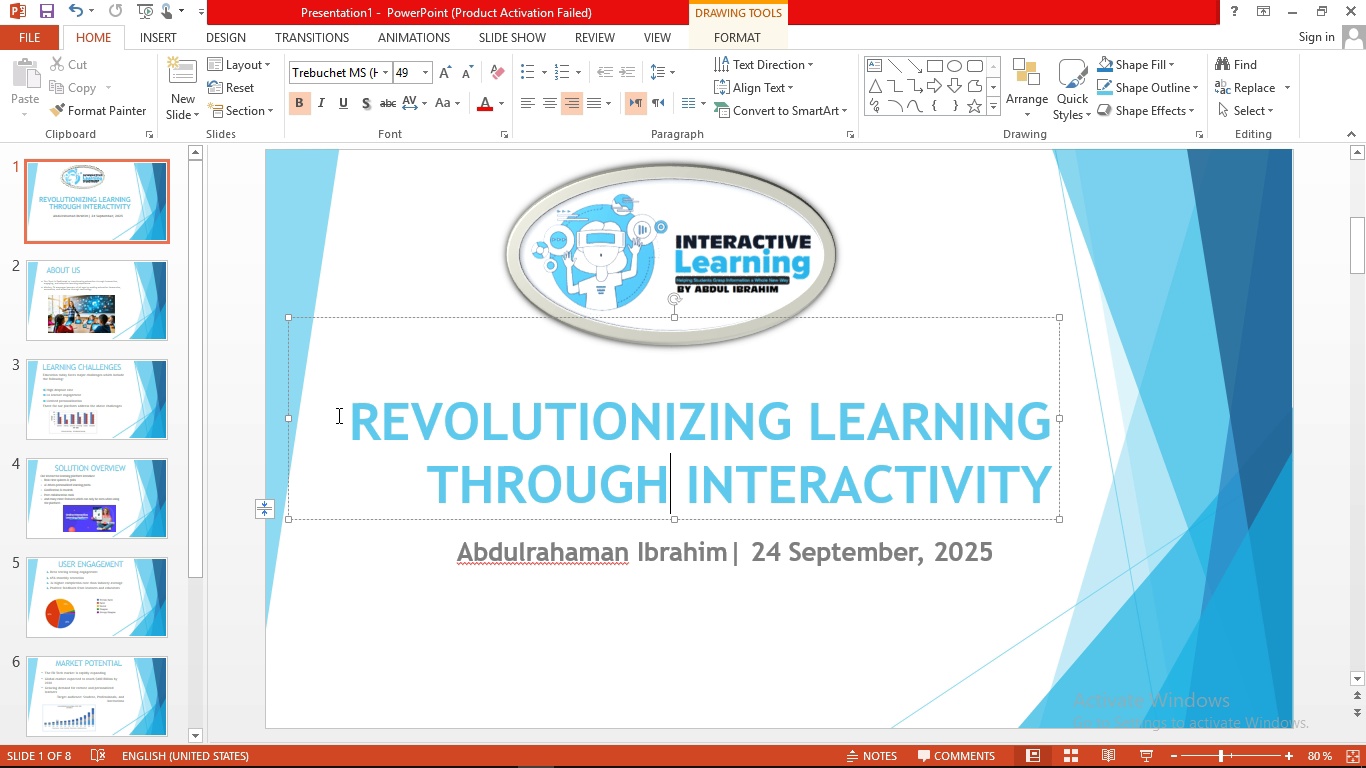 
left_click_drag(start_coordinate=[345, 415], to_coordinate=[1006, 481])
 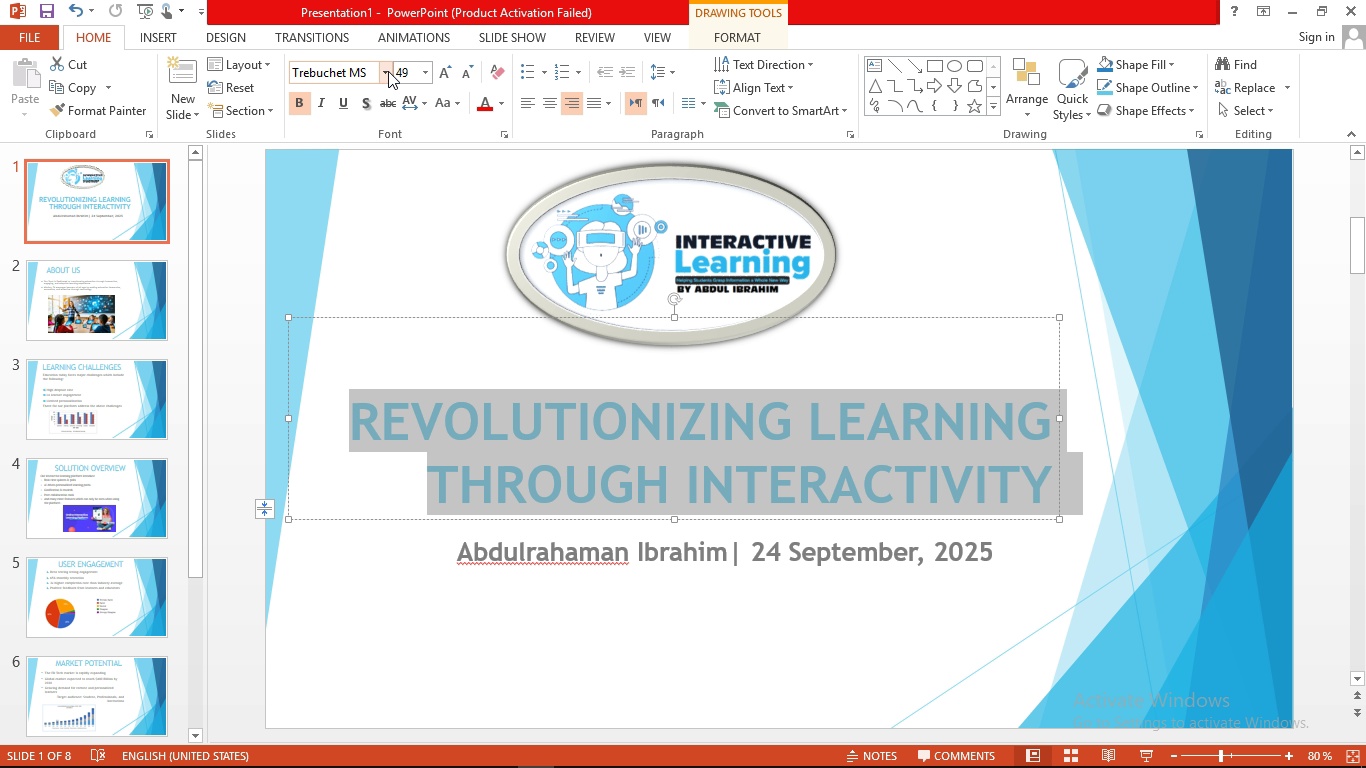 
left_click([388, 71])
 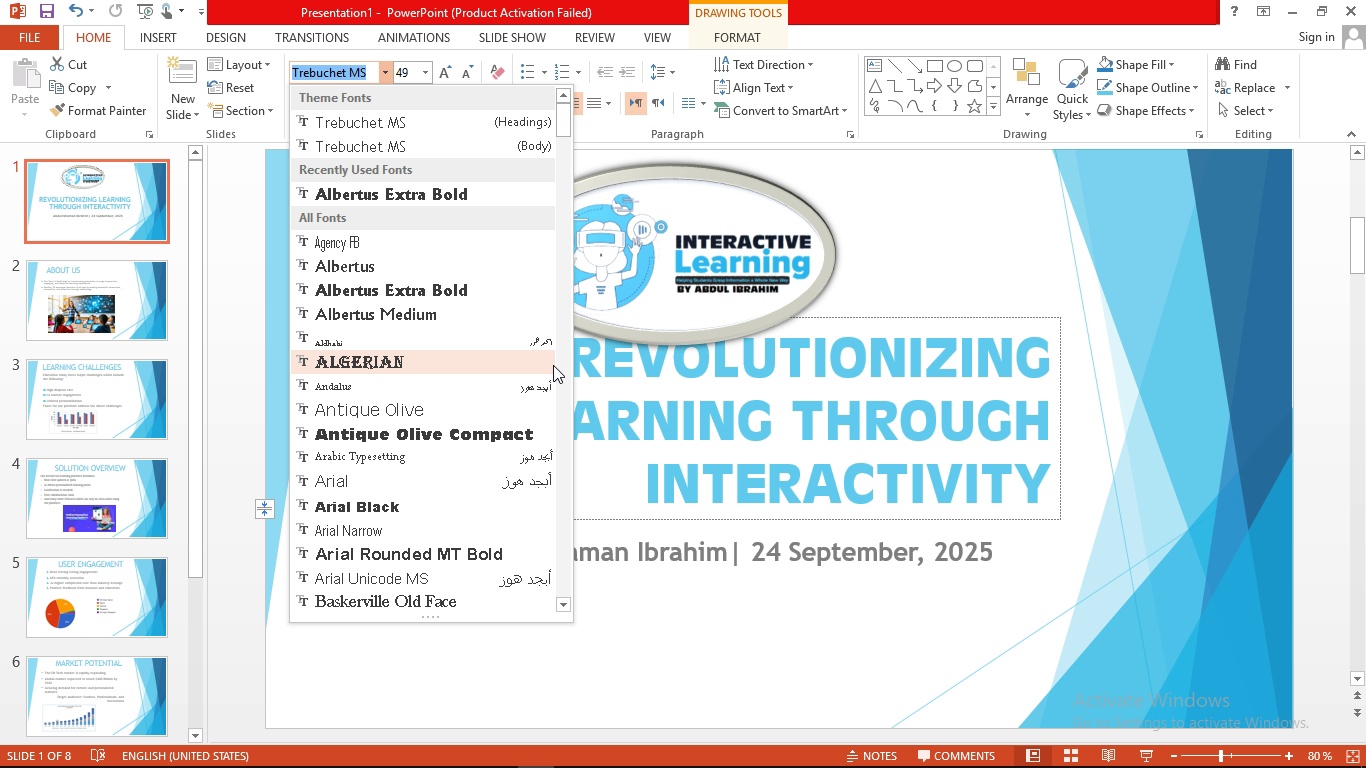 
wait(6.75)
 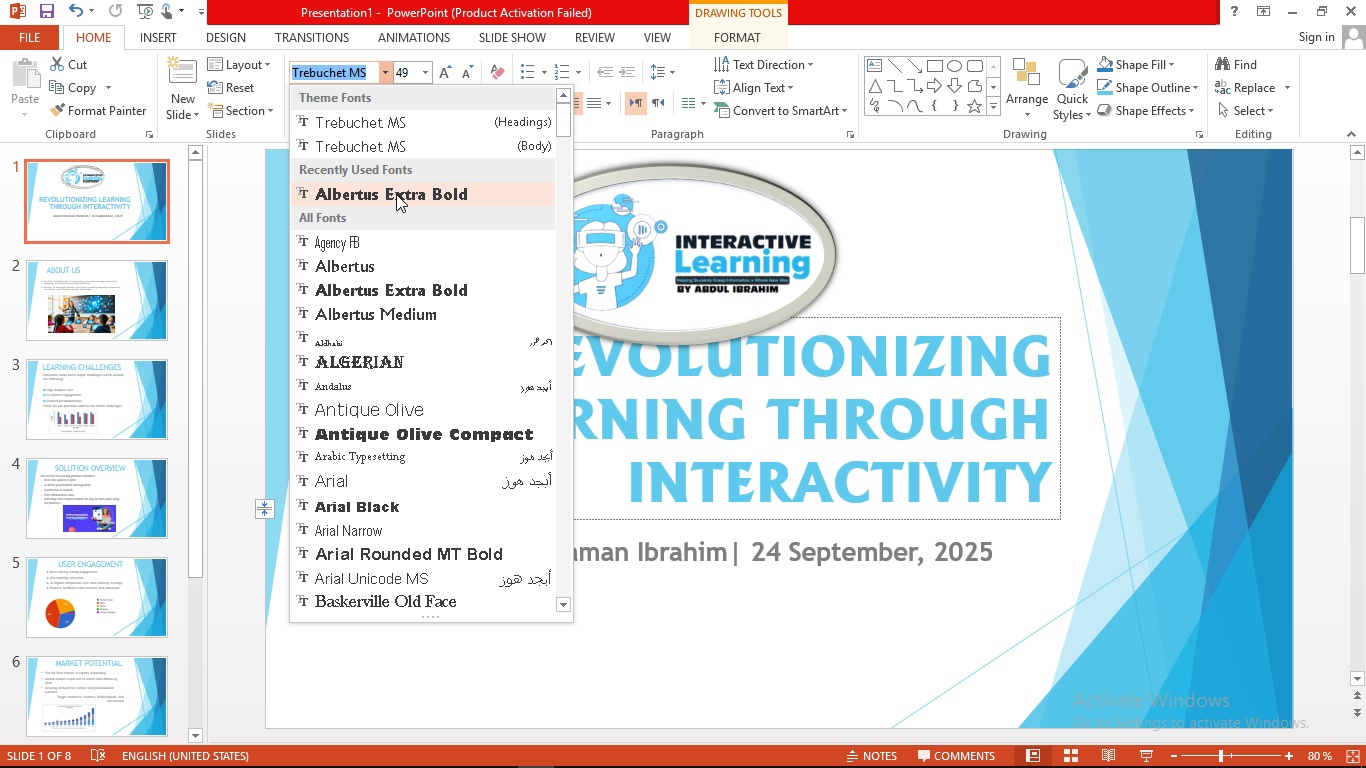 
scroll: coordinate [444, 347], scroll_direction: none, amount: 0.0
 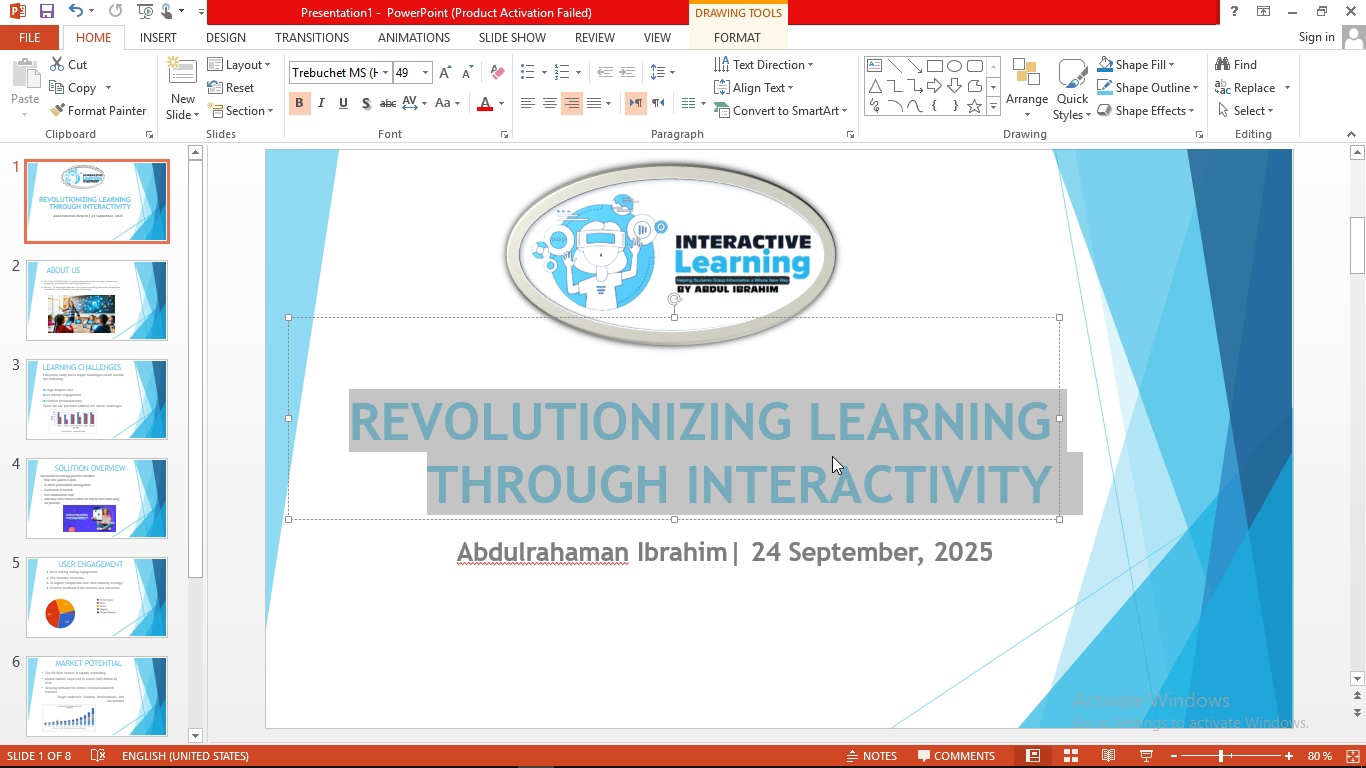 
double_click([832, 456])
 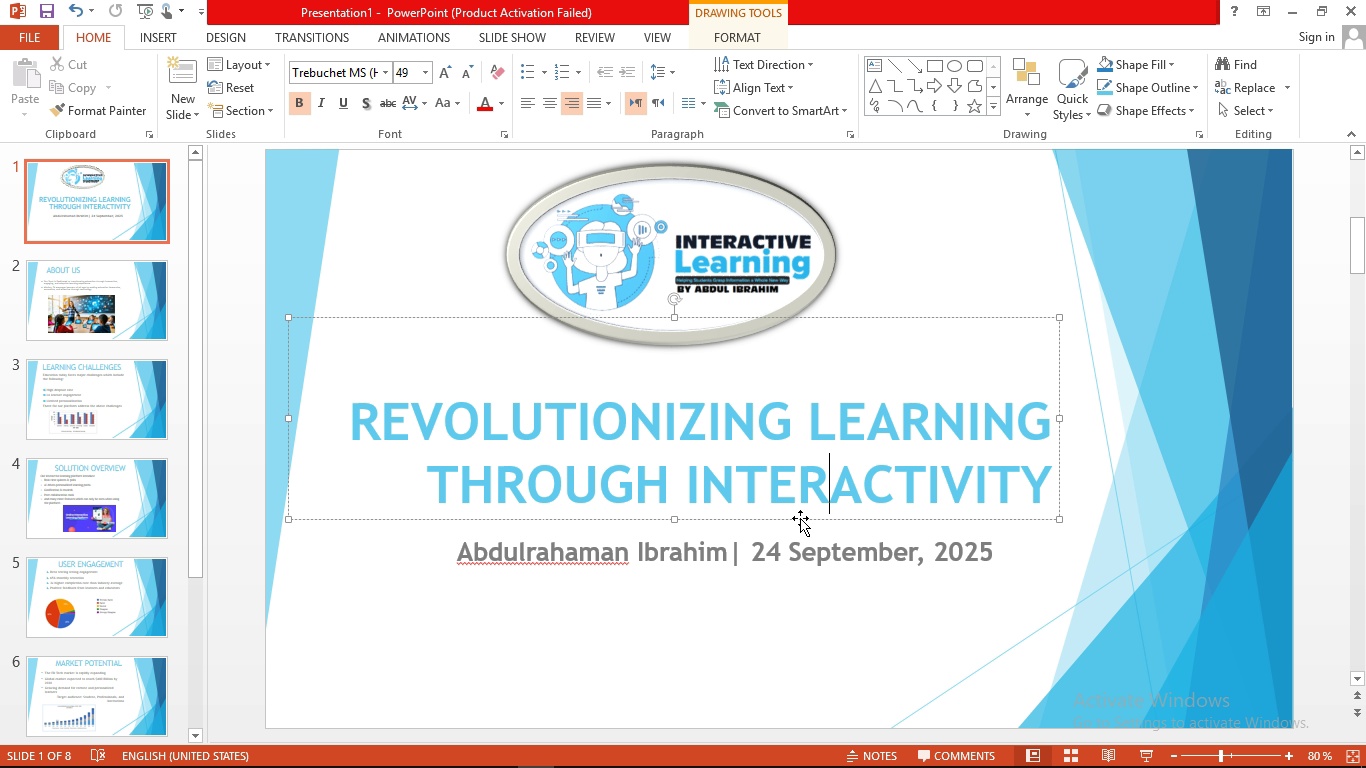 
left_click_drag(start_coordinate=[800, 518], to_coordinate=[802, 478])
 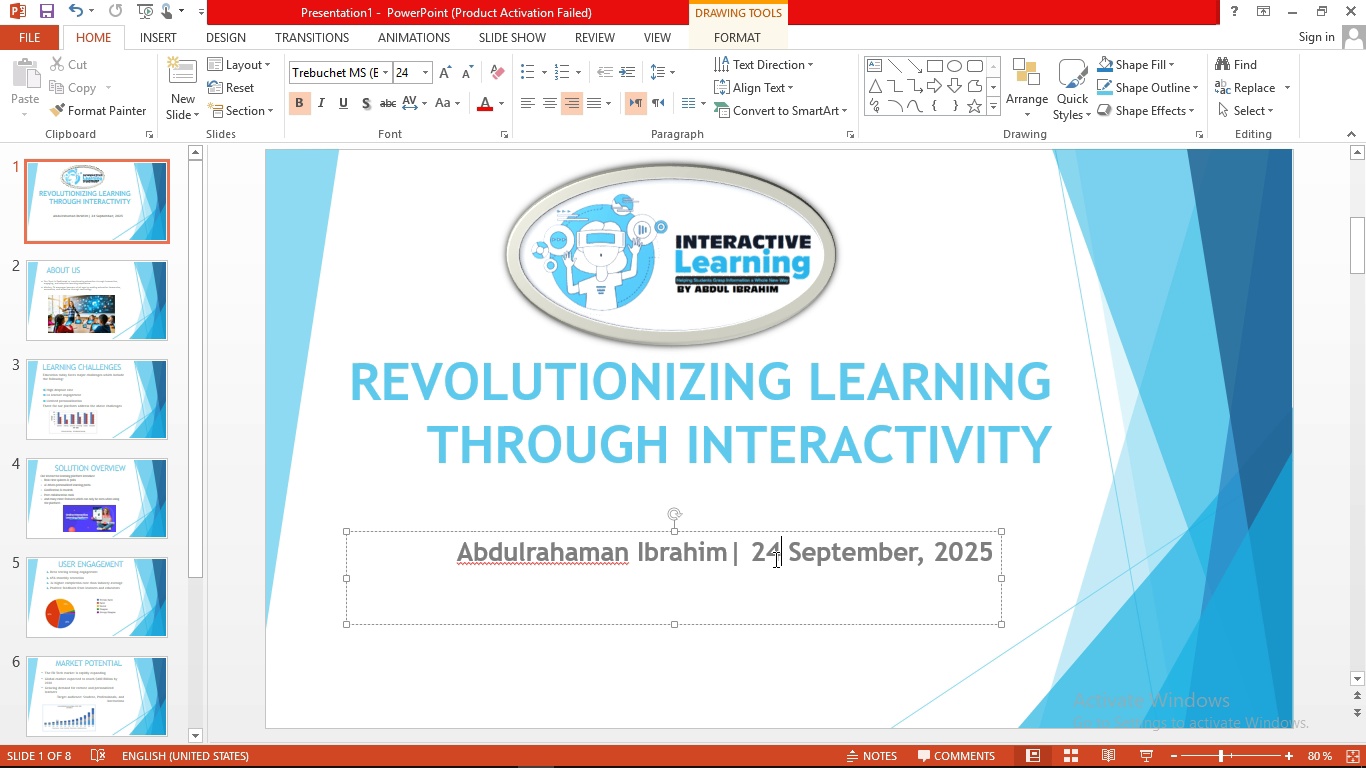 
left_click([774, 559])
 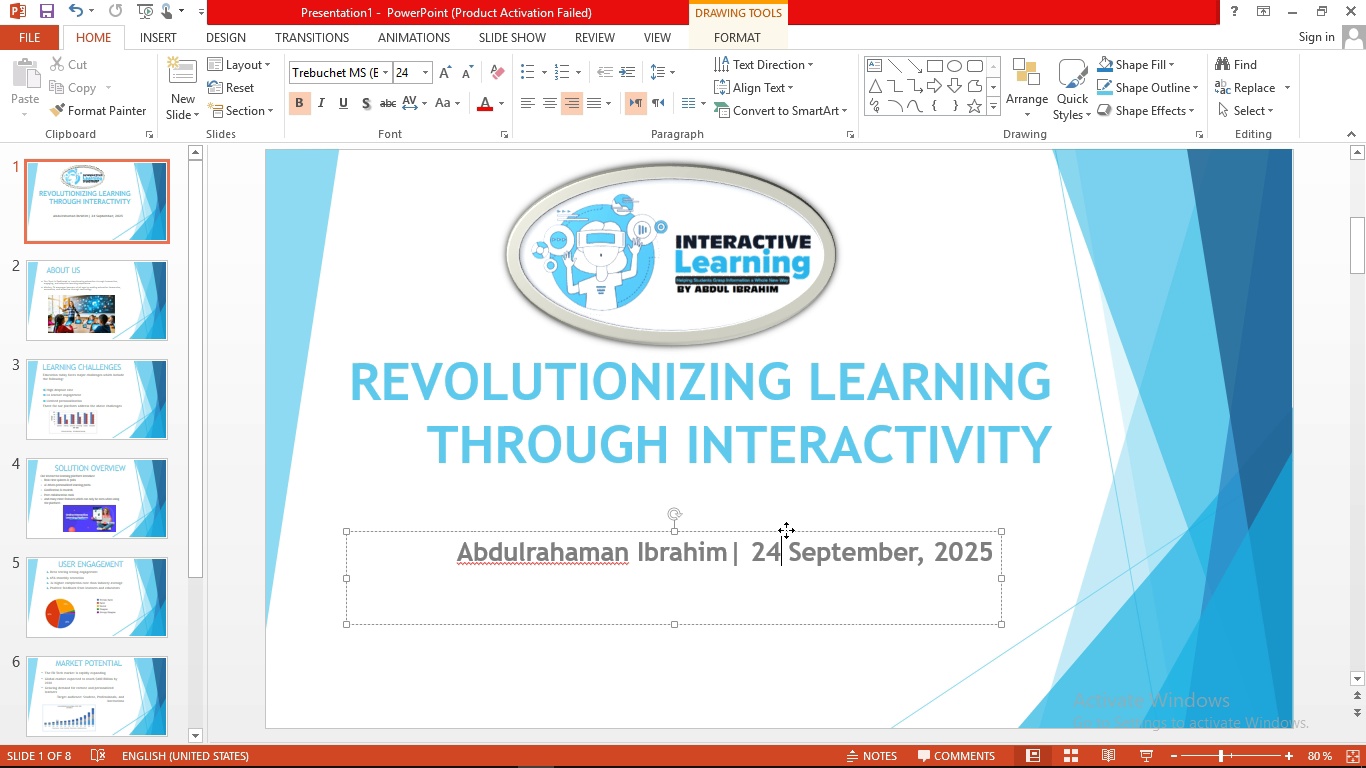 
left_click_drag(start_coordinate=[786, 530], to_coordinate=[777, 476])
 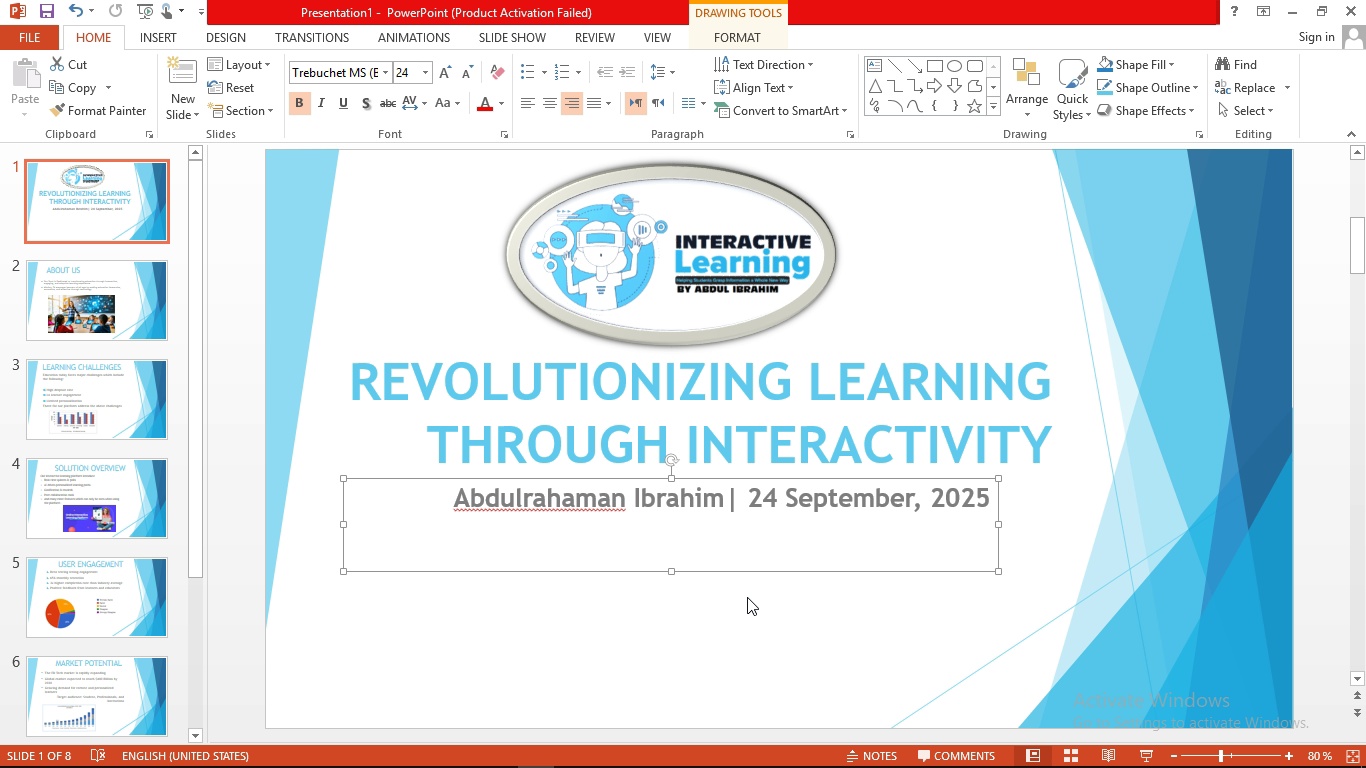 
left_click([747, 597])
 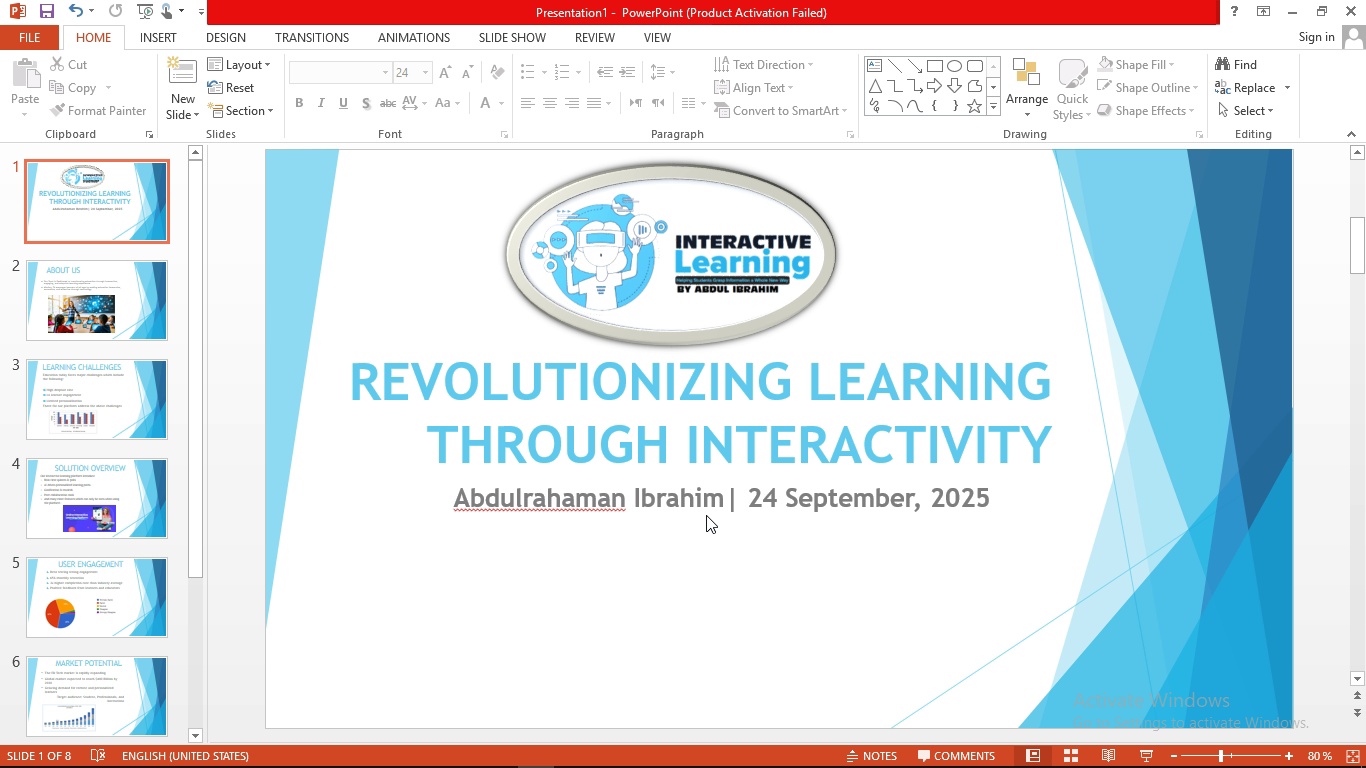 
left_click([711, 507])
 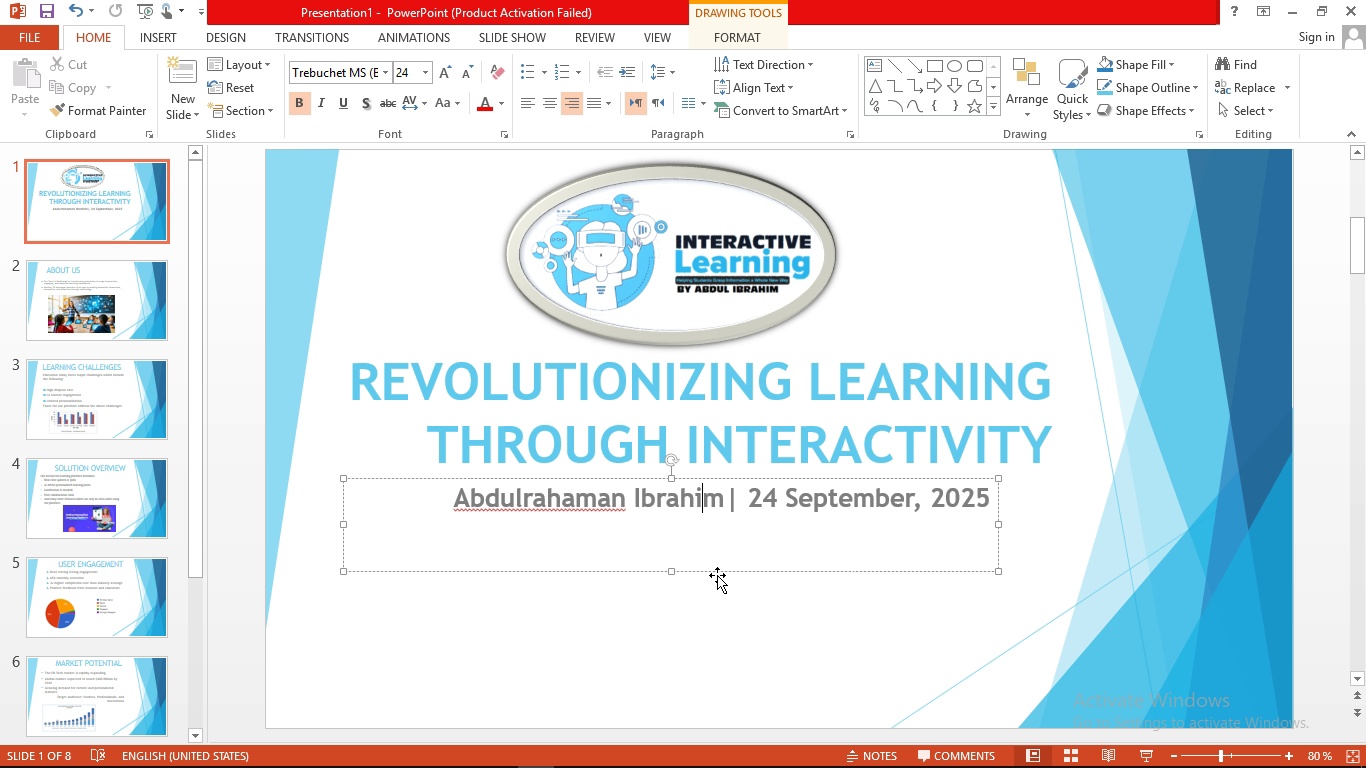 
left_click_drag(start_coordinate=[717, 575], to_coordinate=[717, 641])
 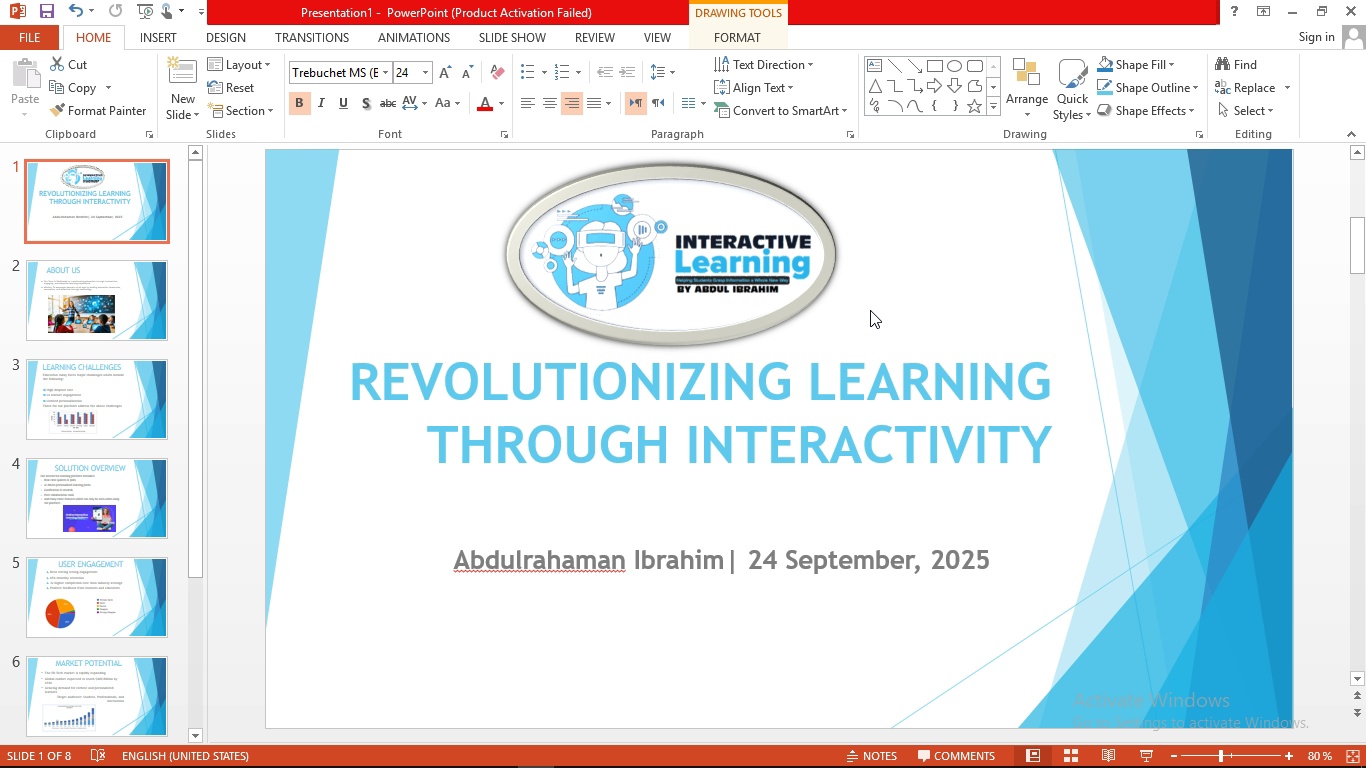 
left_click([870, 310])
 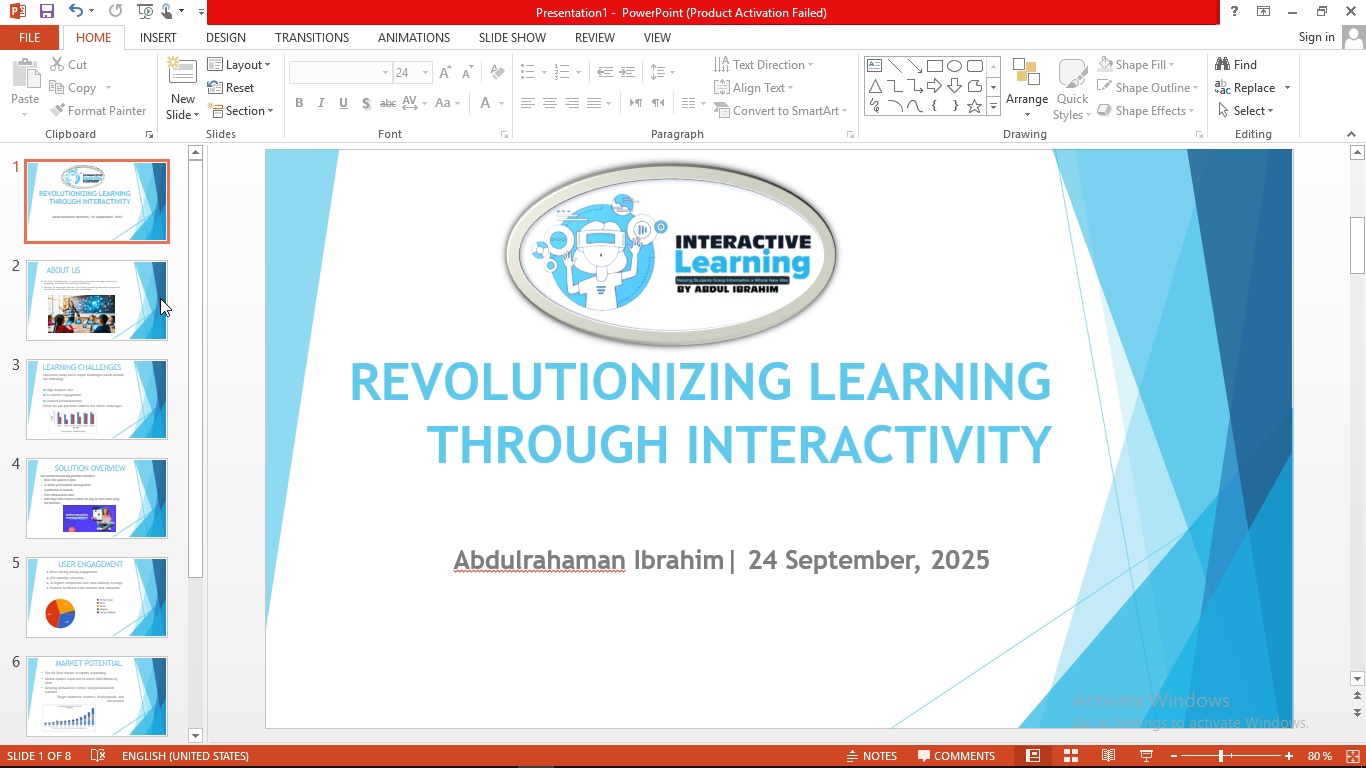 
left_click([131, 298])
 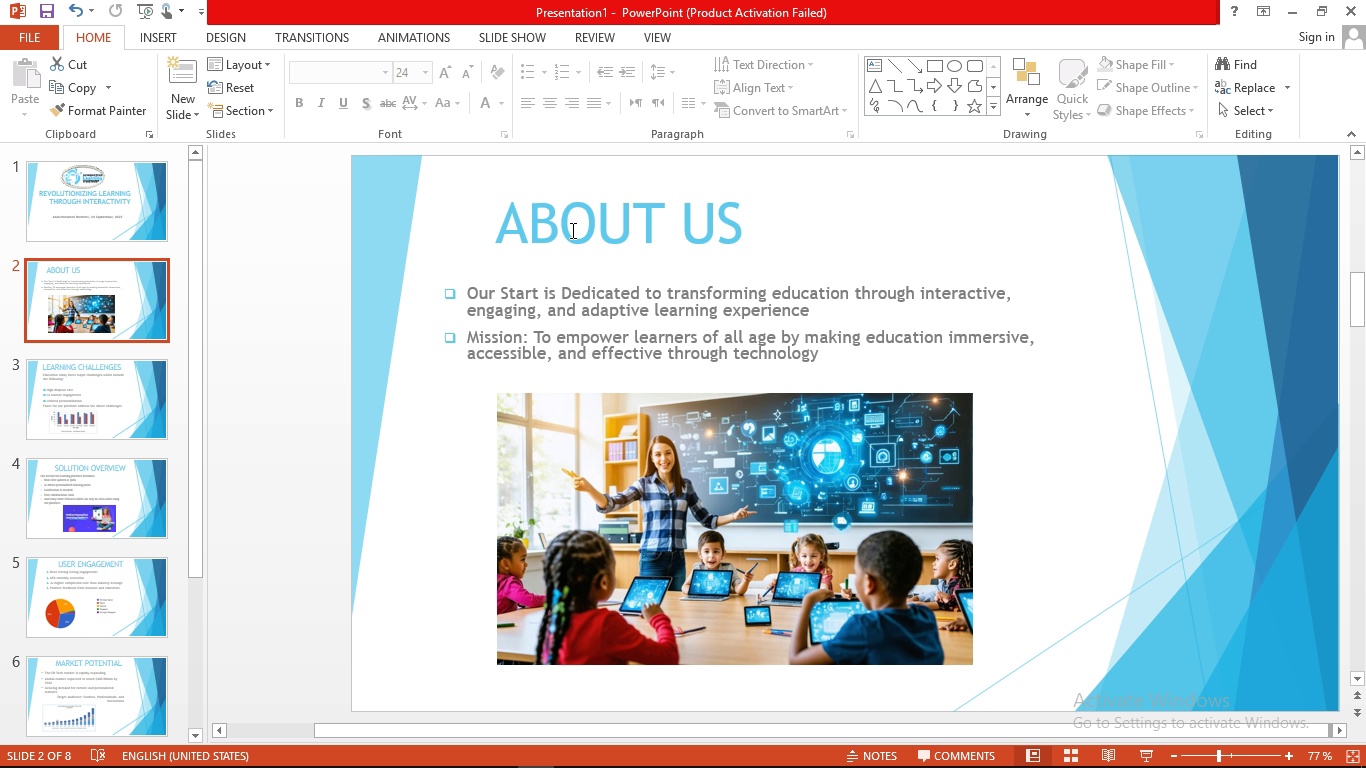 
left_click([576, 229])
 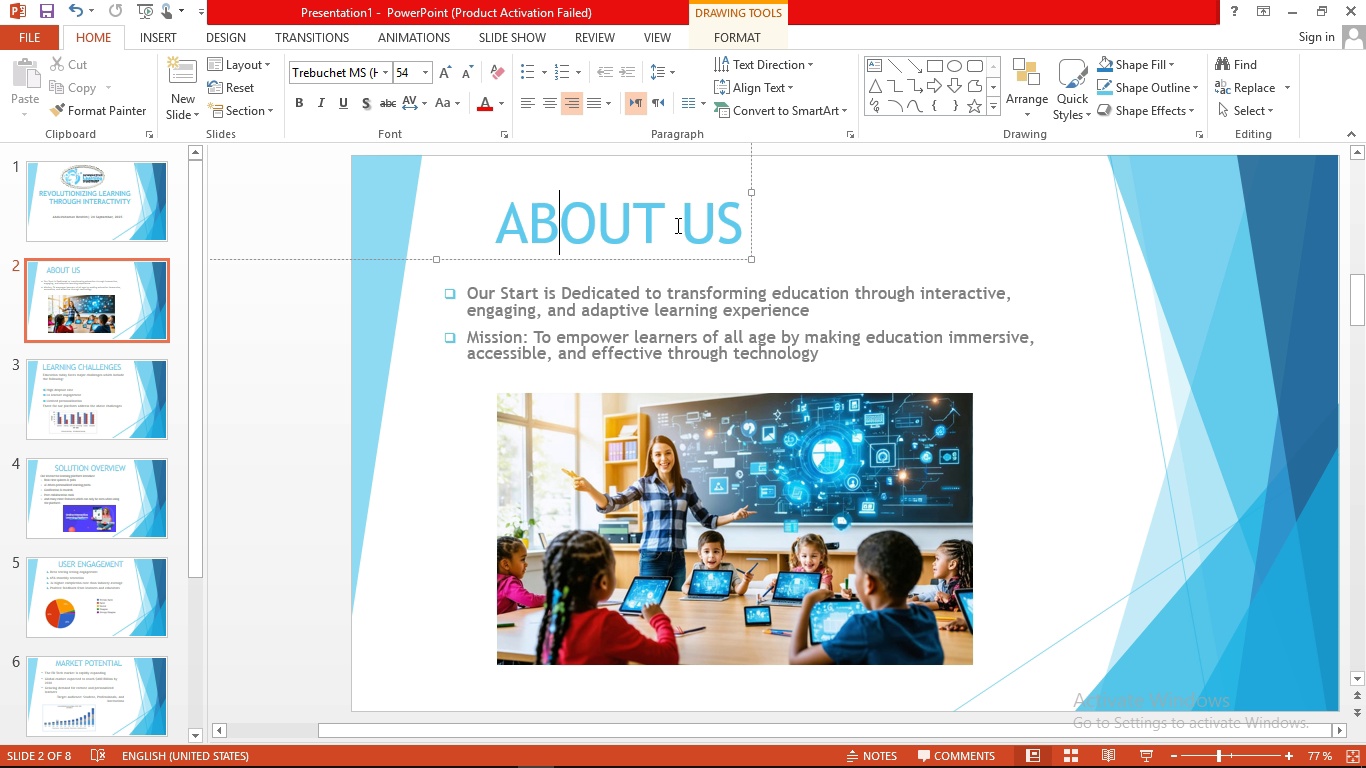 
left_click([679, 224])
 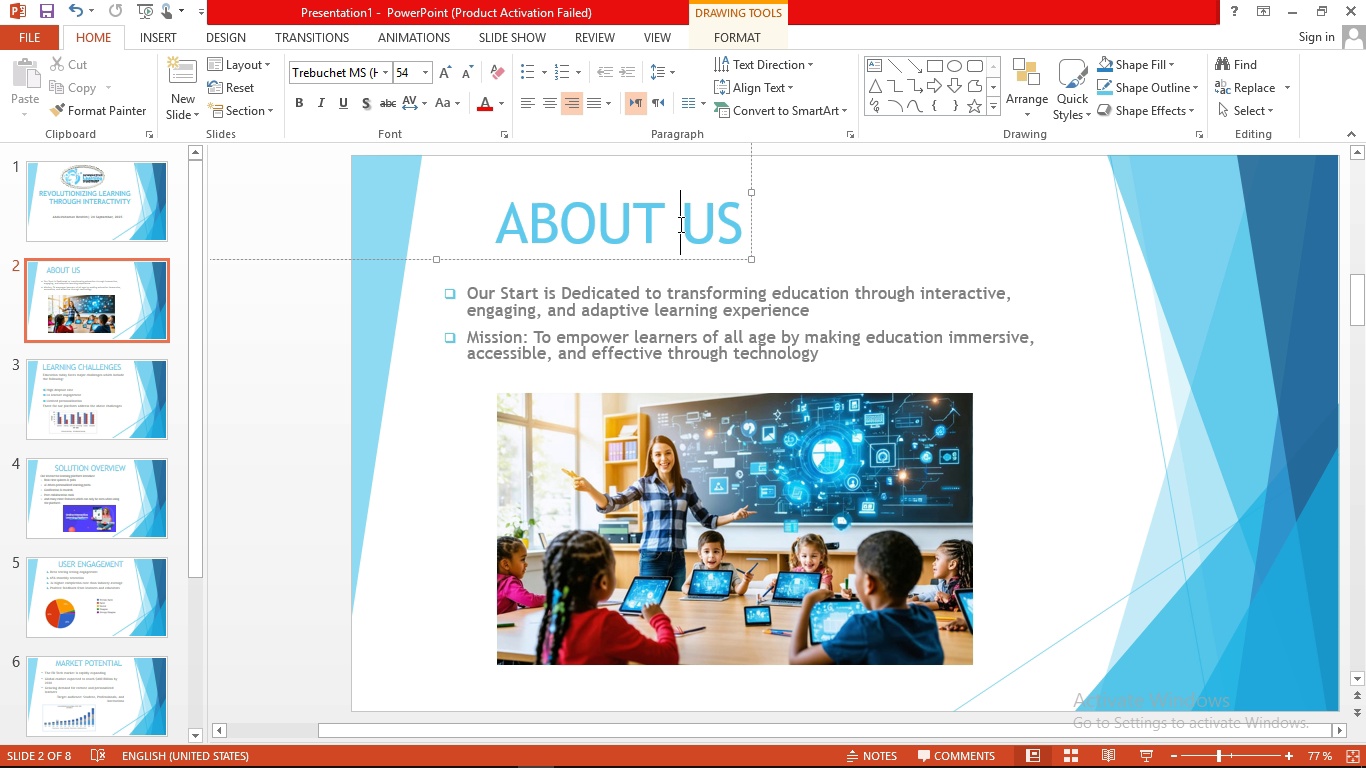 
key(Backspace)
 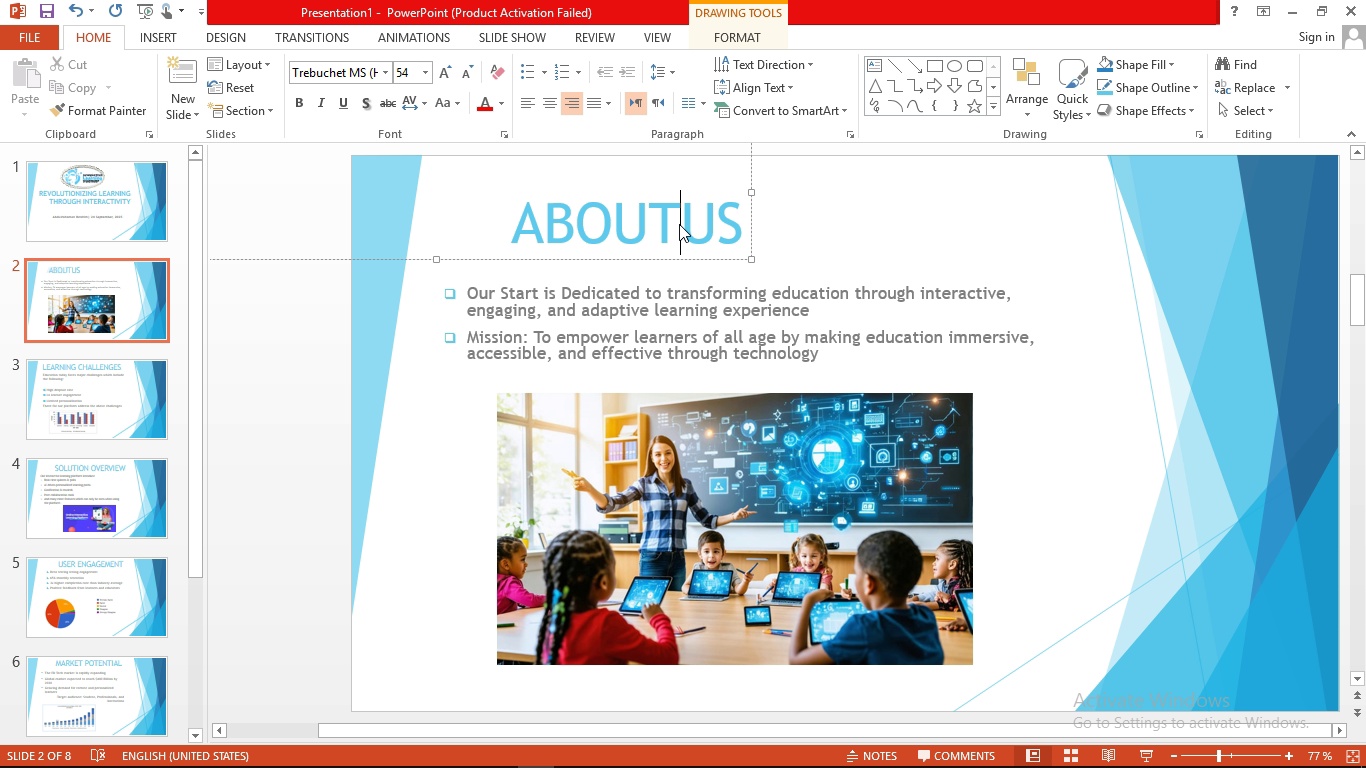 
key(Minus)
 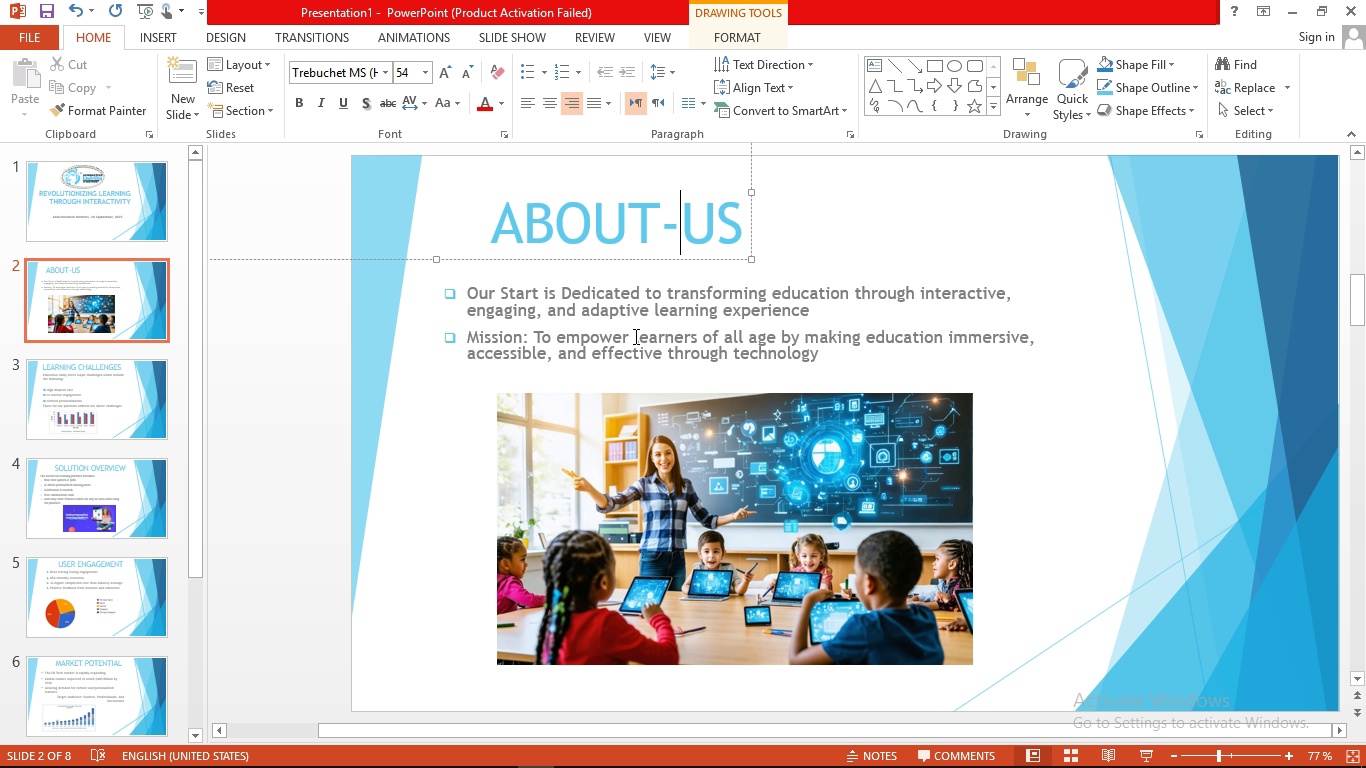 
left_click([632, 330])
 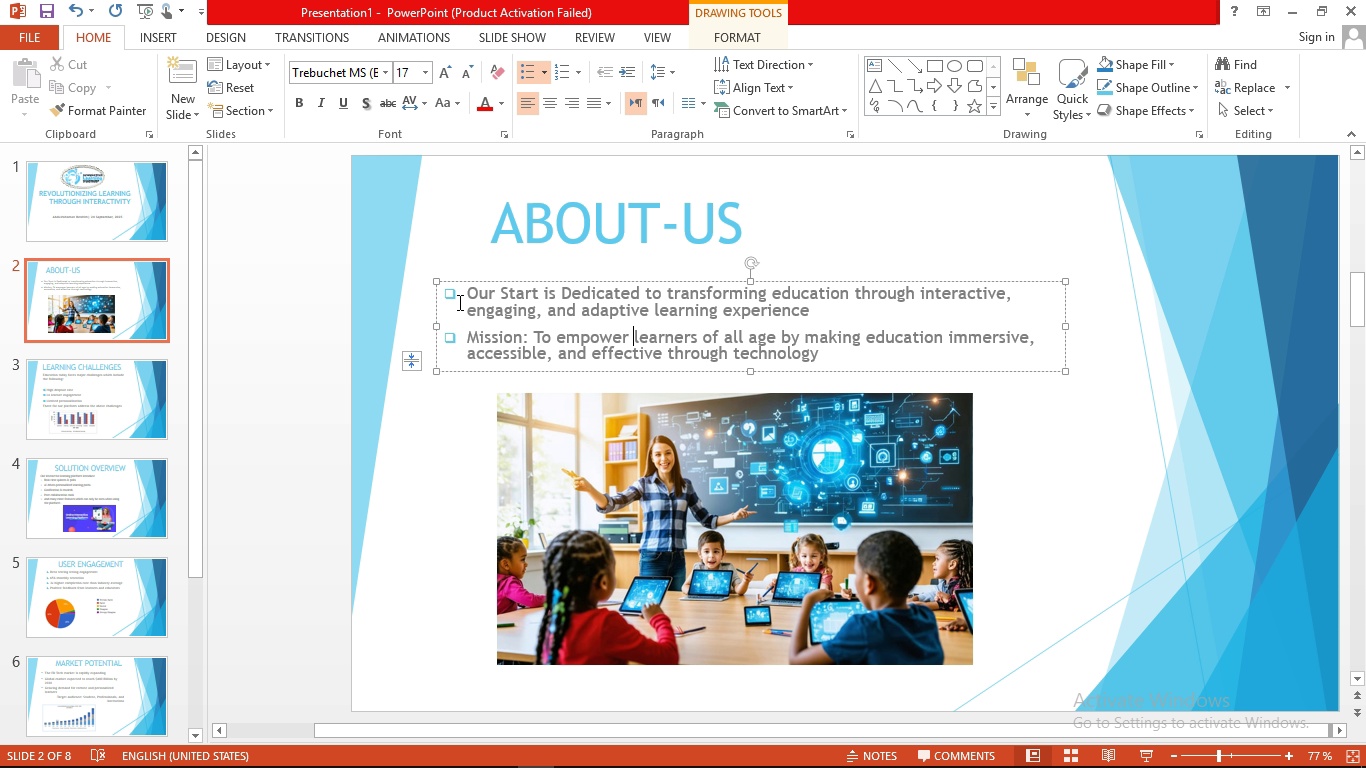 
left_click([458, 302])
 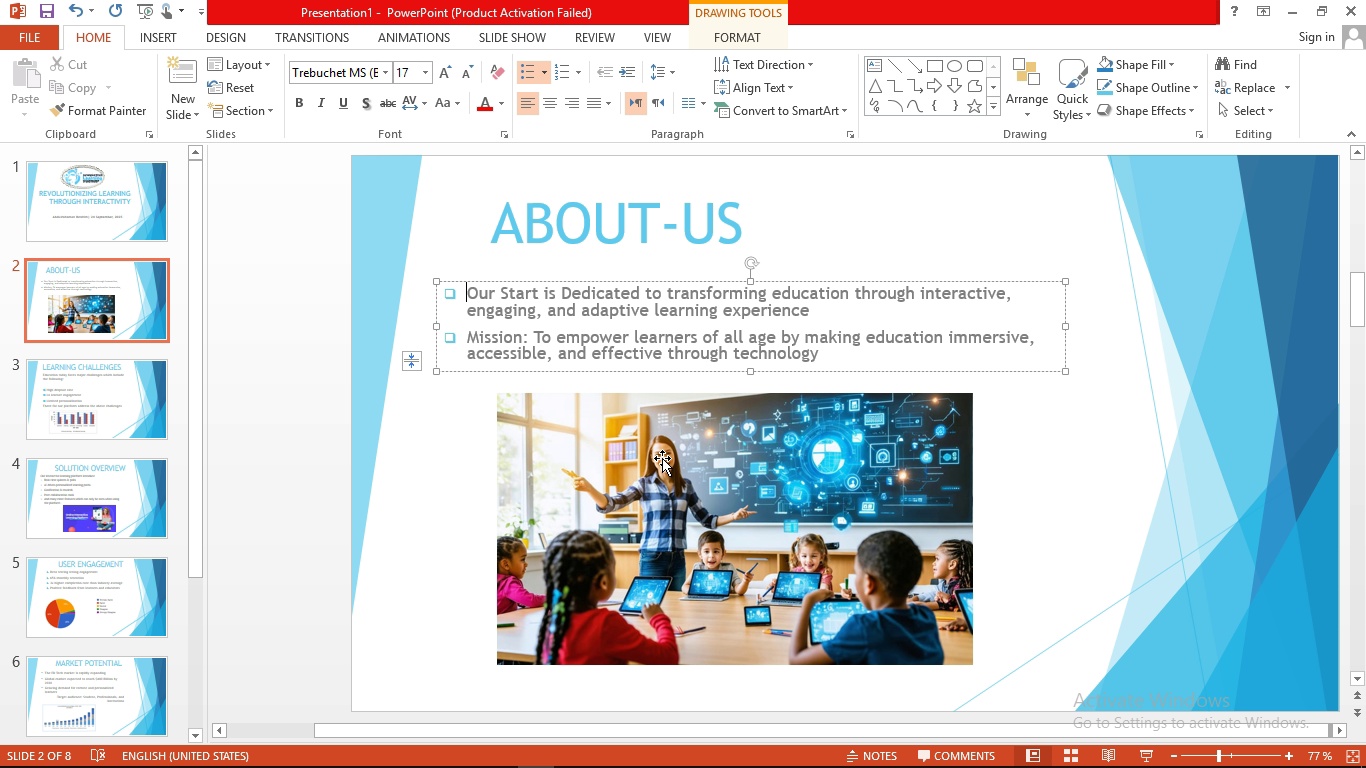 
left_click([662, 458])
 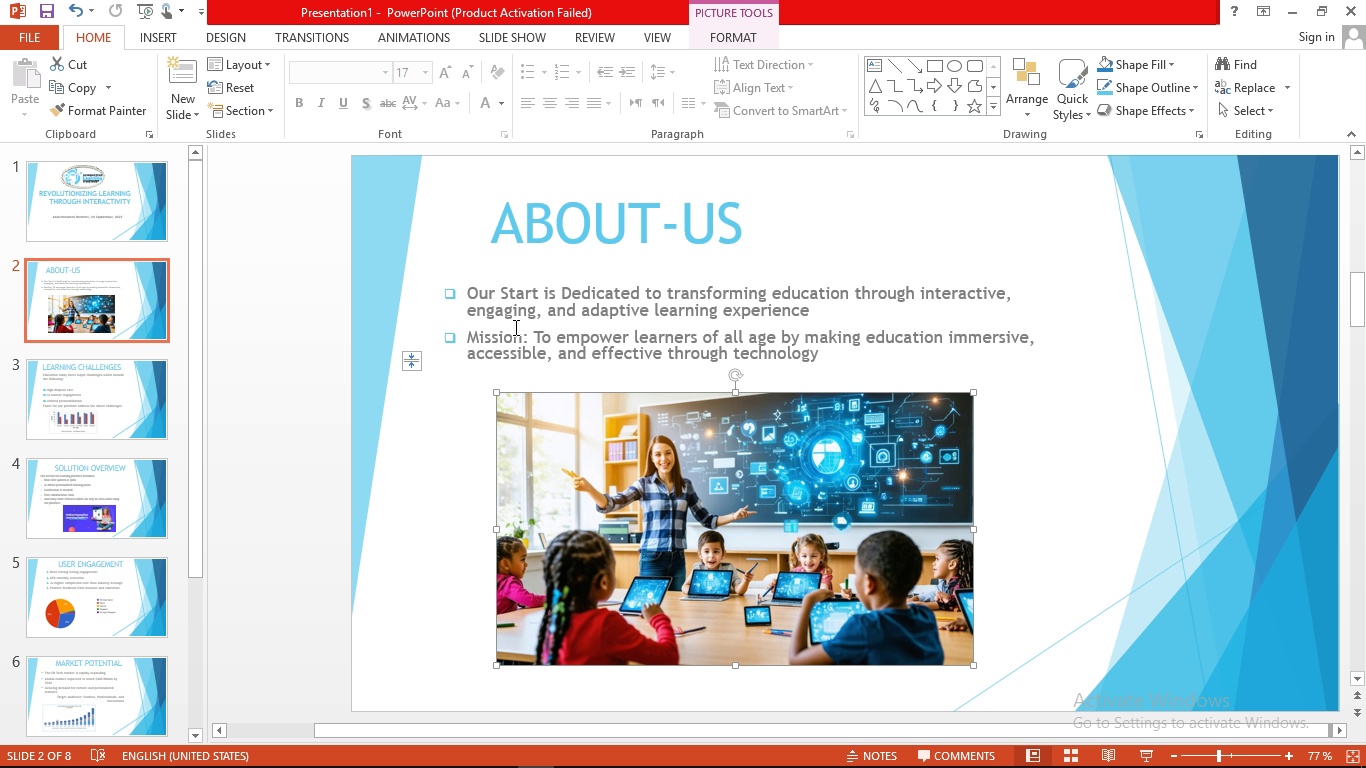 
left_click([514, 327])
 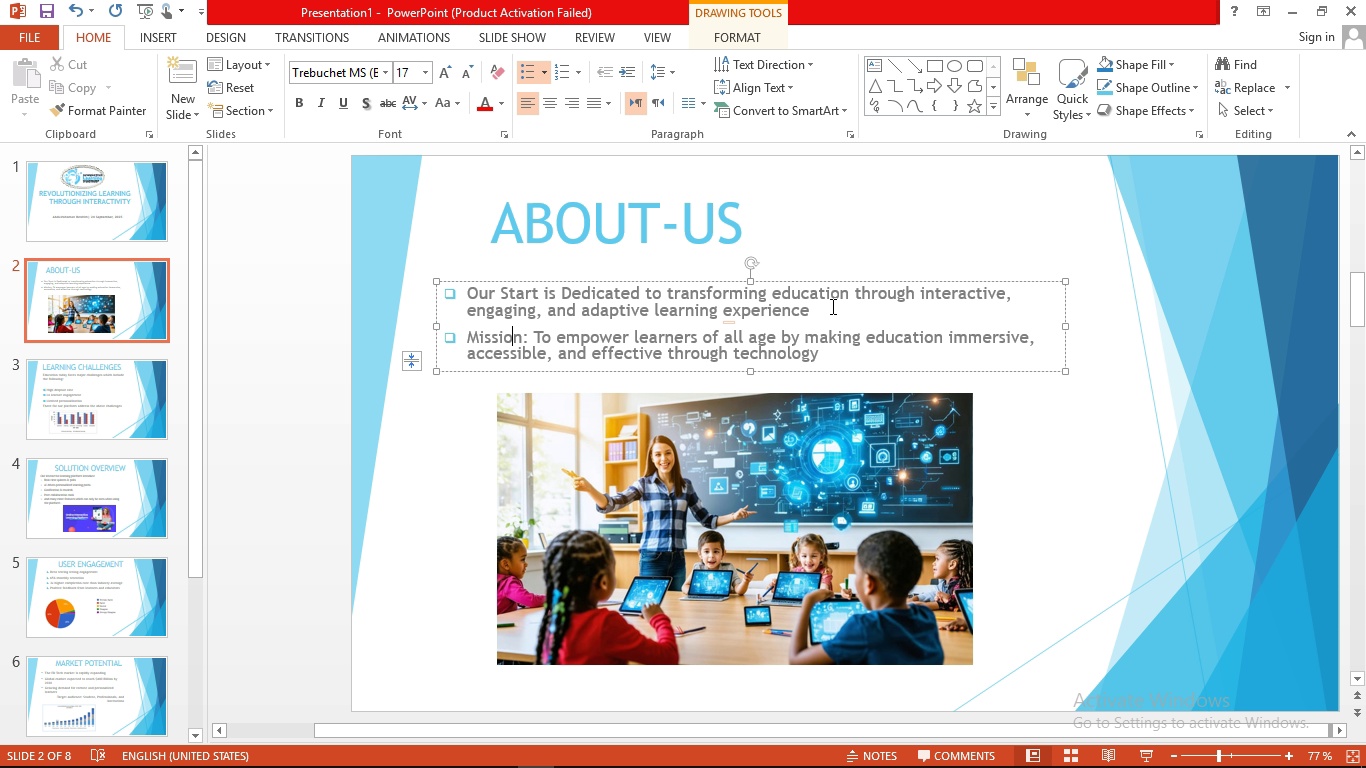 
left_click([831, 306])
 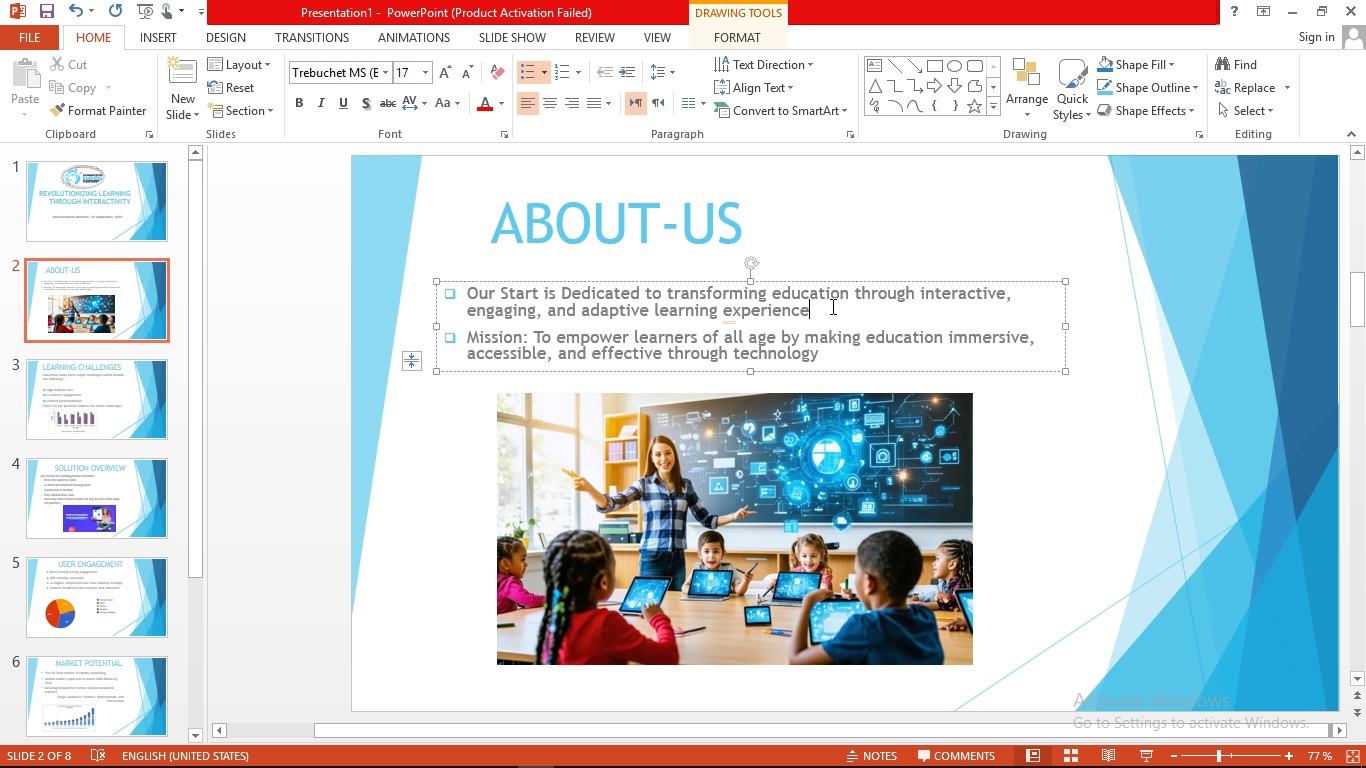 
key(Enter)
 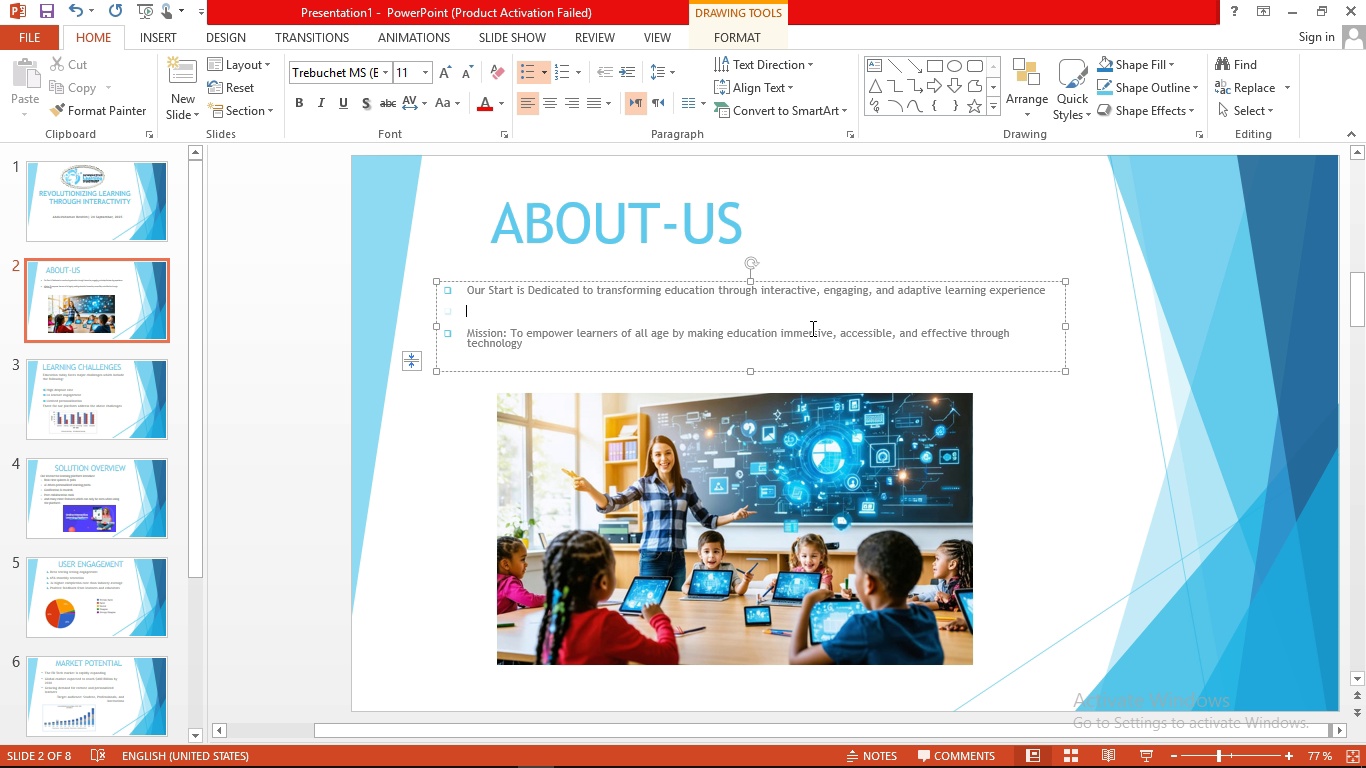 
hold_key(key=ControlLeft, duration=0.7)
 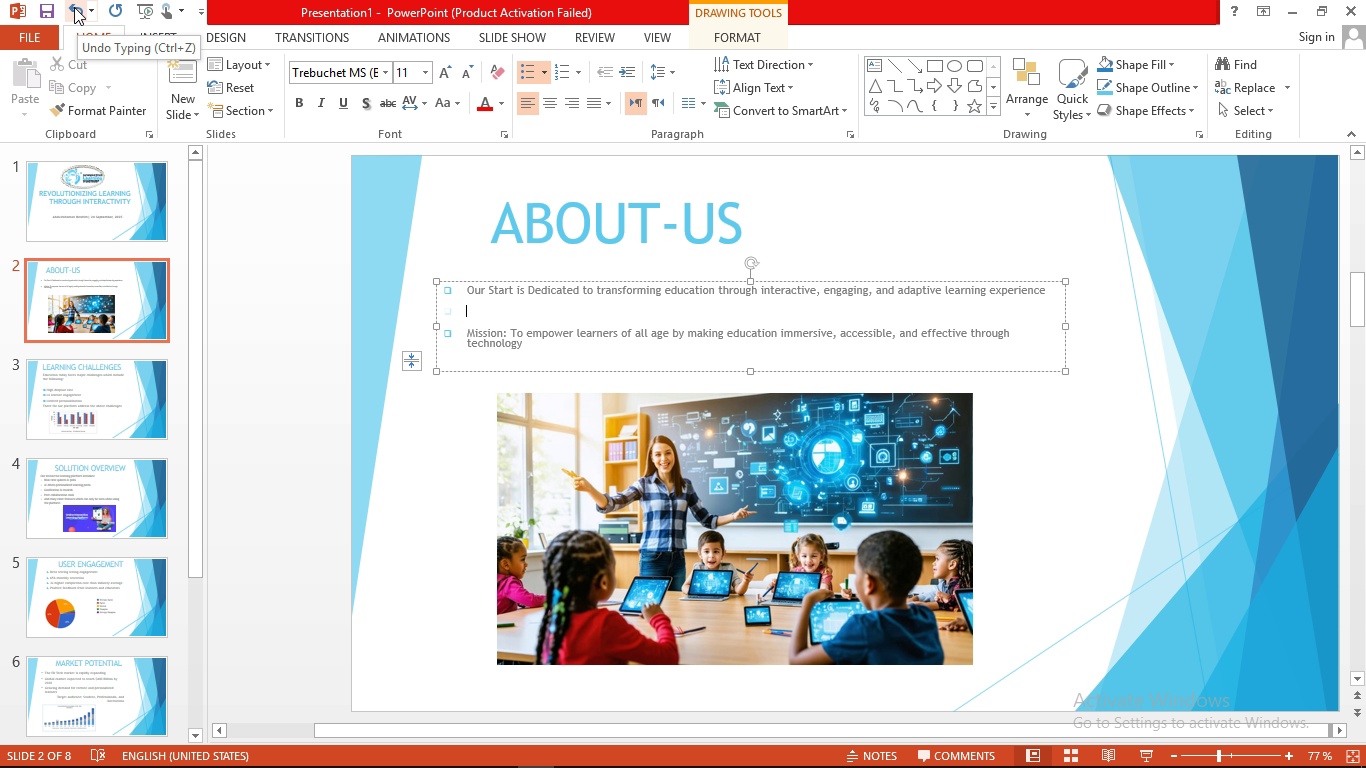 
left_click([74, 8])
 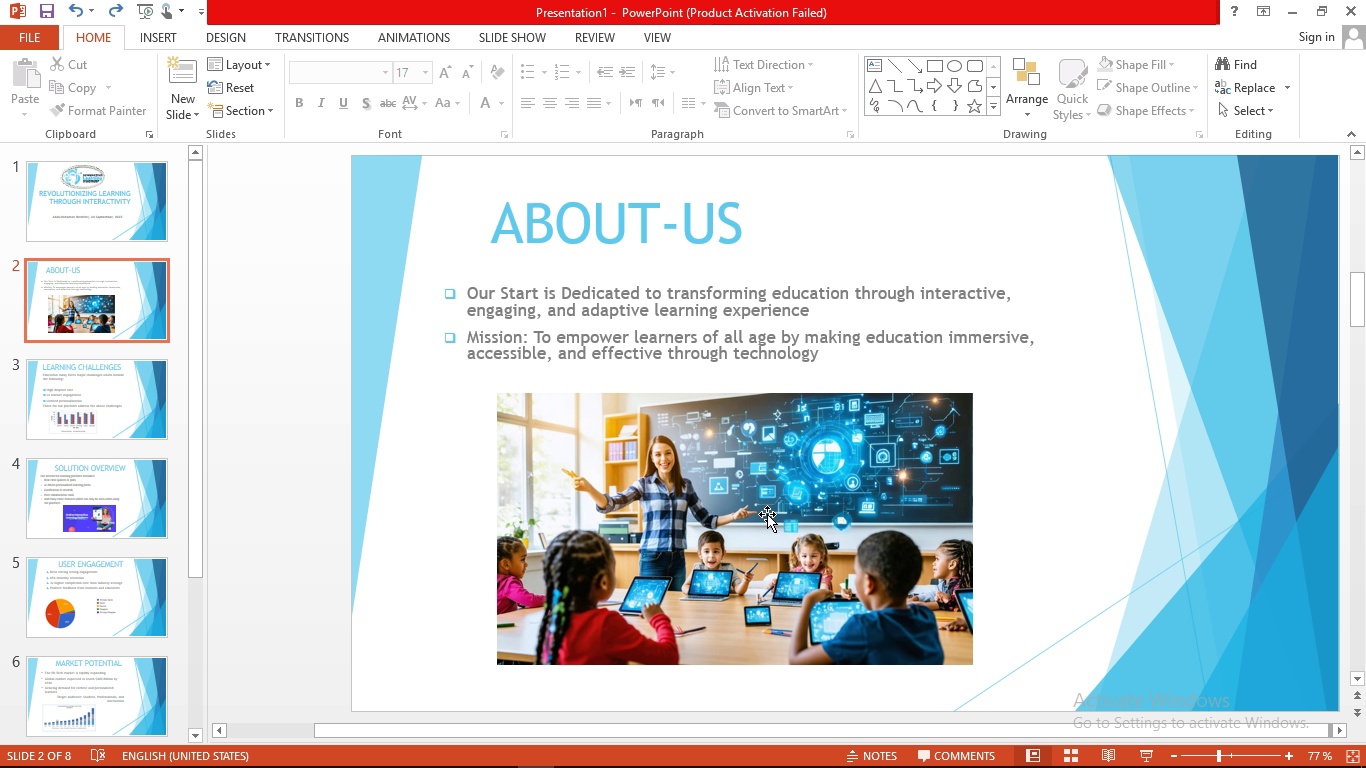 
left_click([763, 516])
 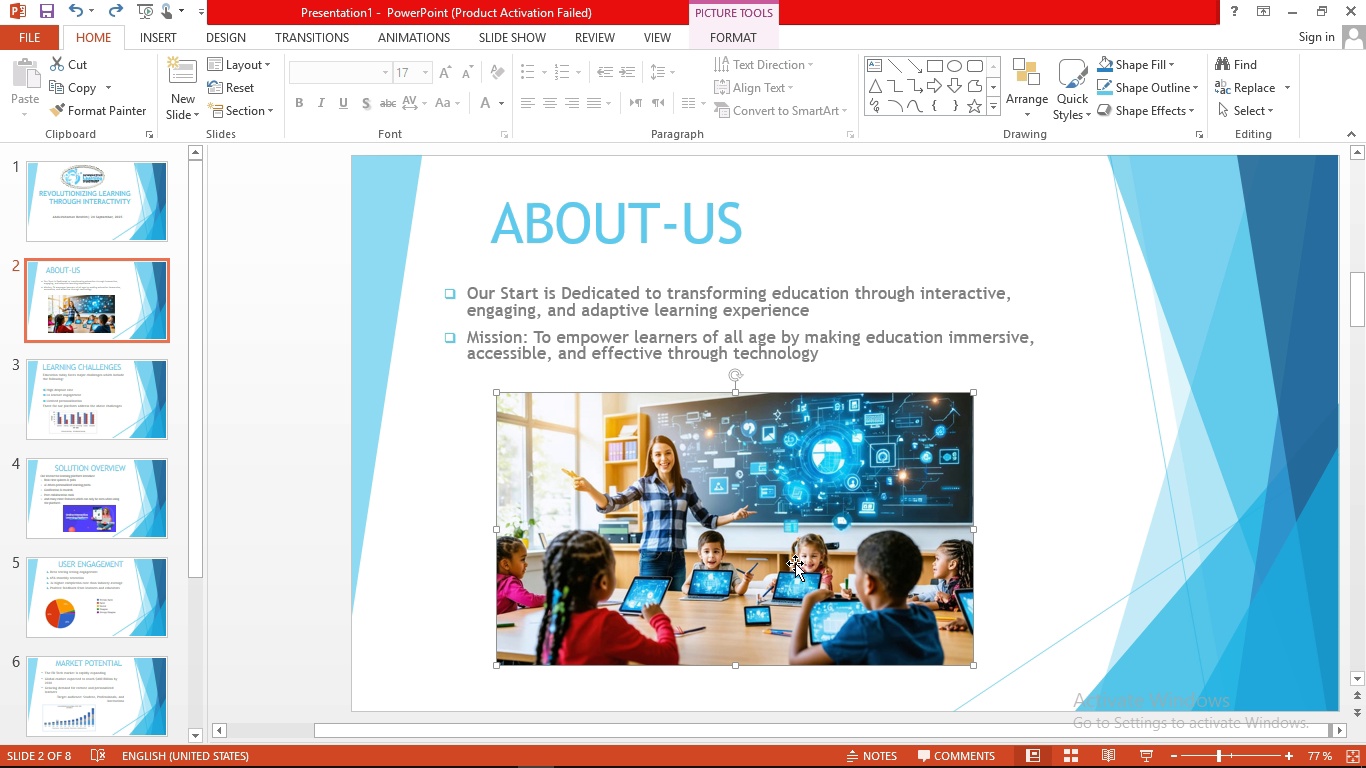 
wait(5.94)
 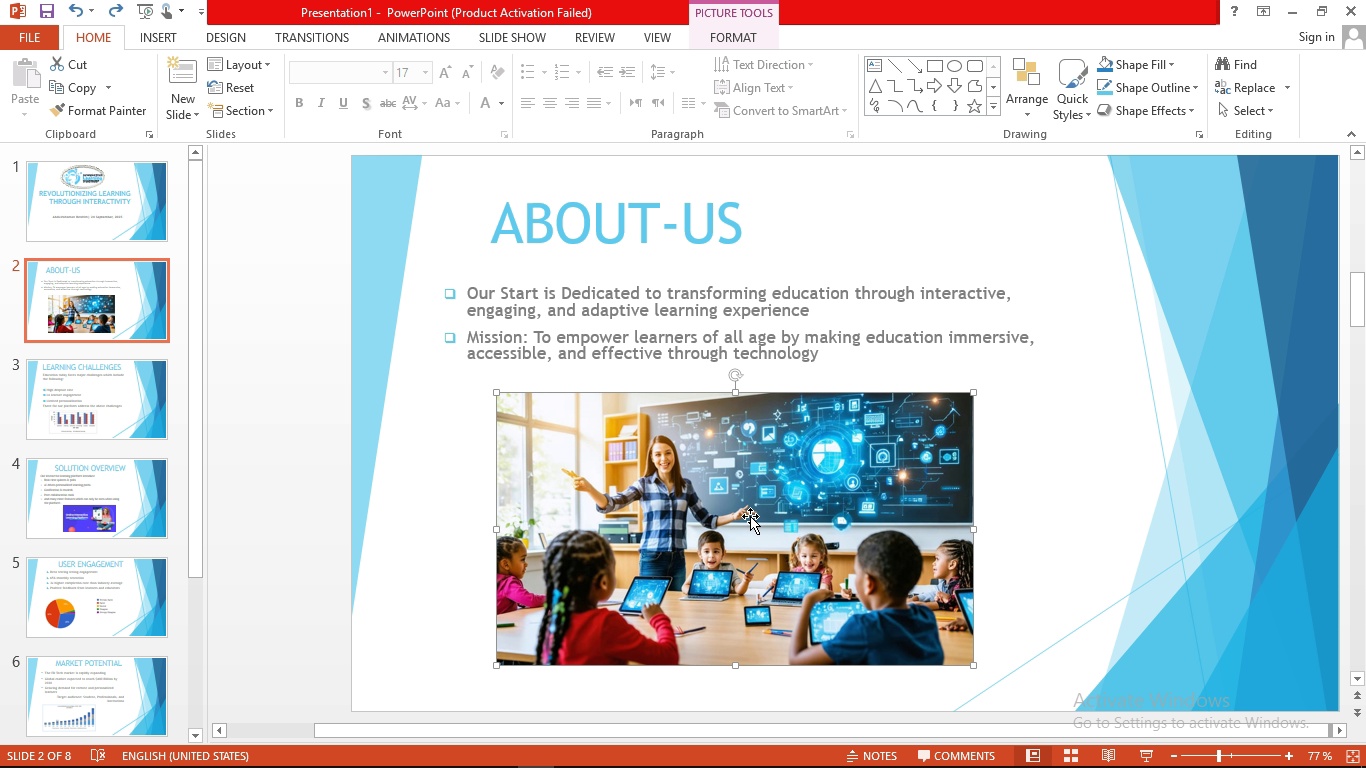 
left_click([723, 34])
 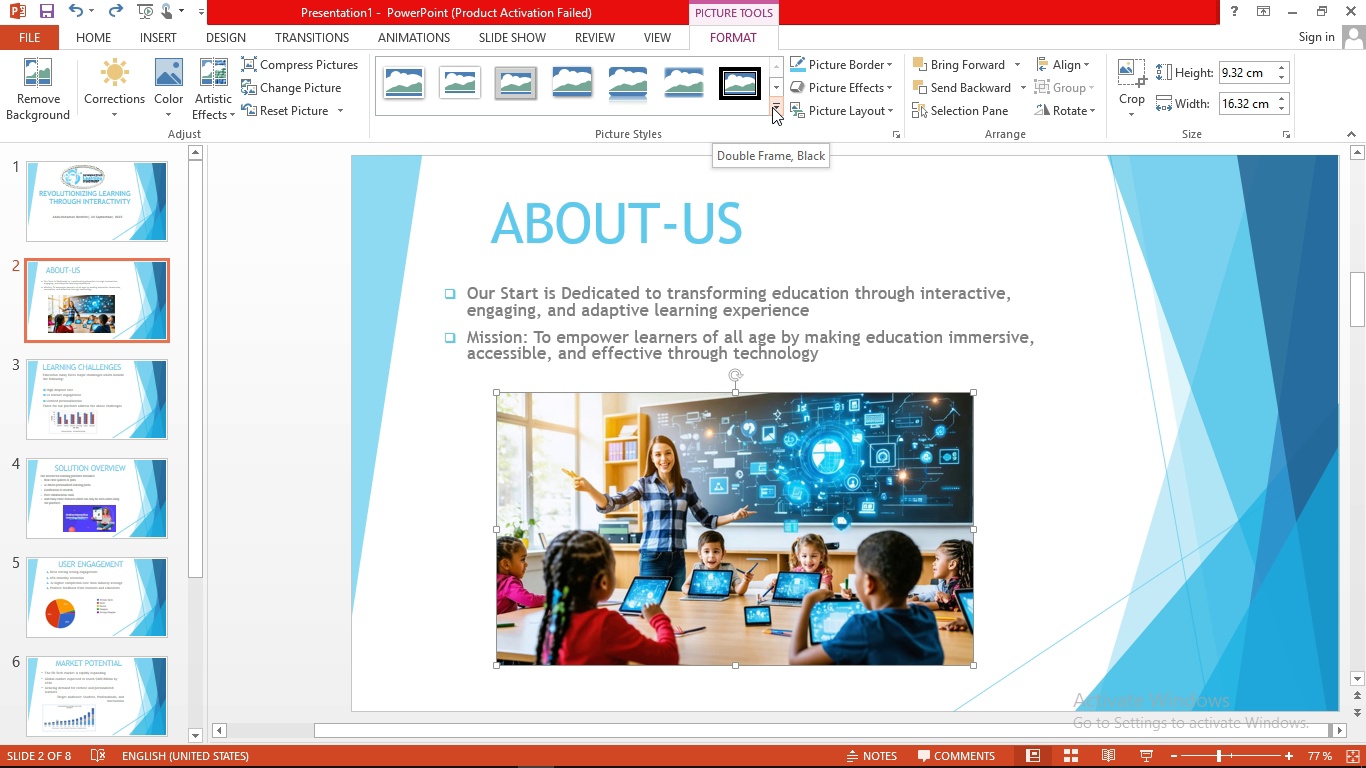 
left_click([774, 108])
 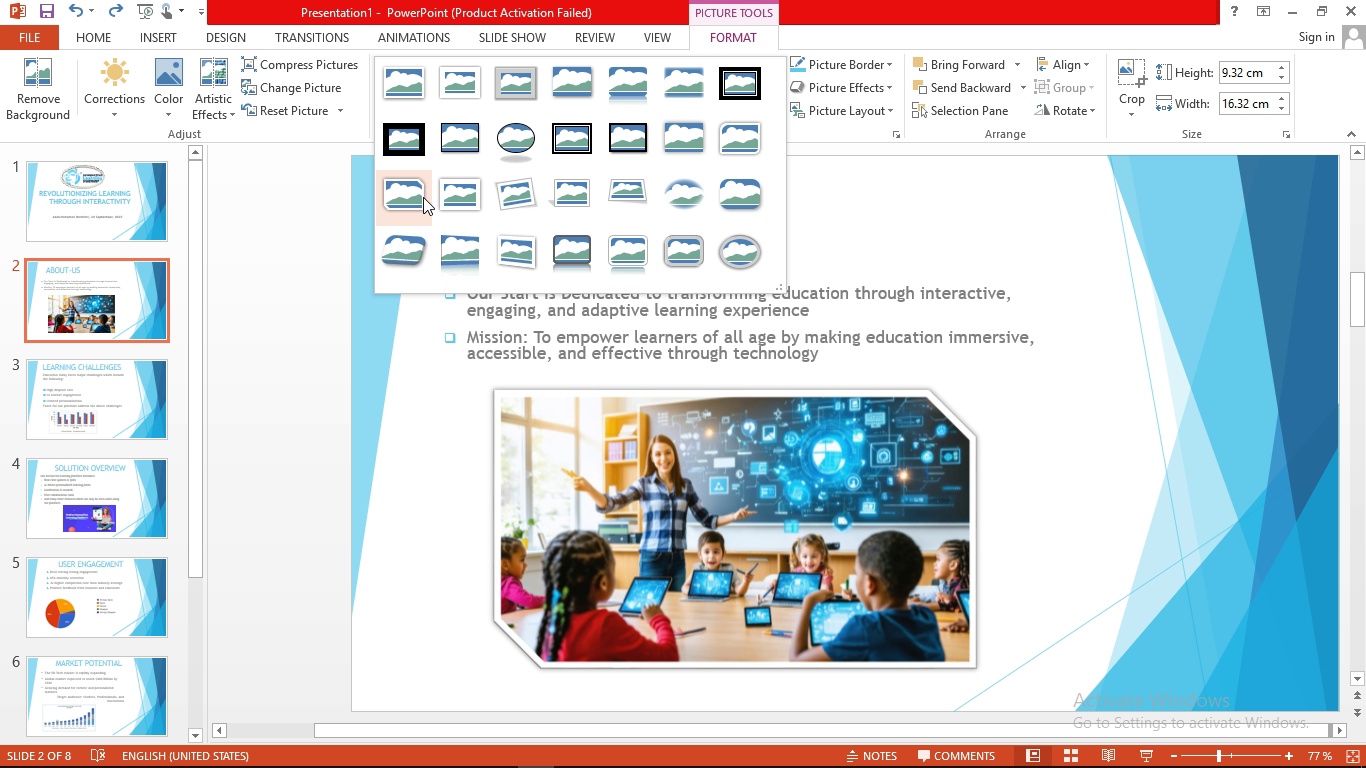 
wait(5.23)
 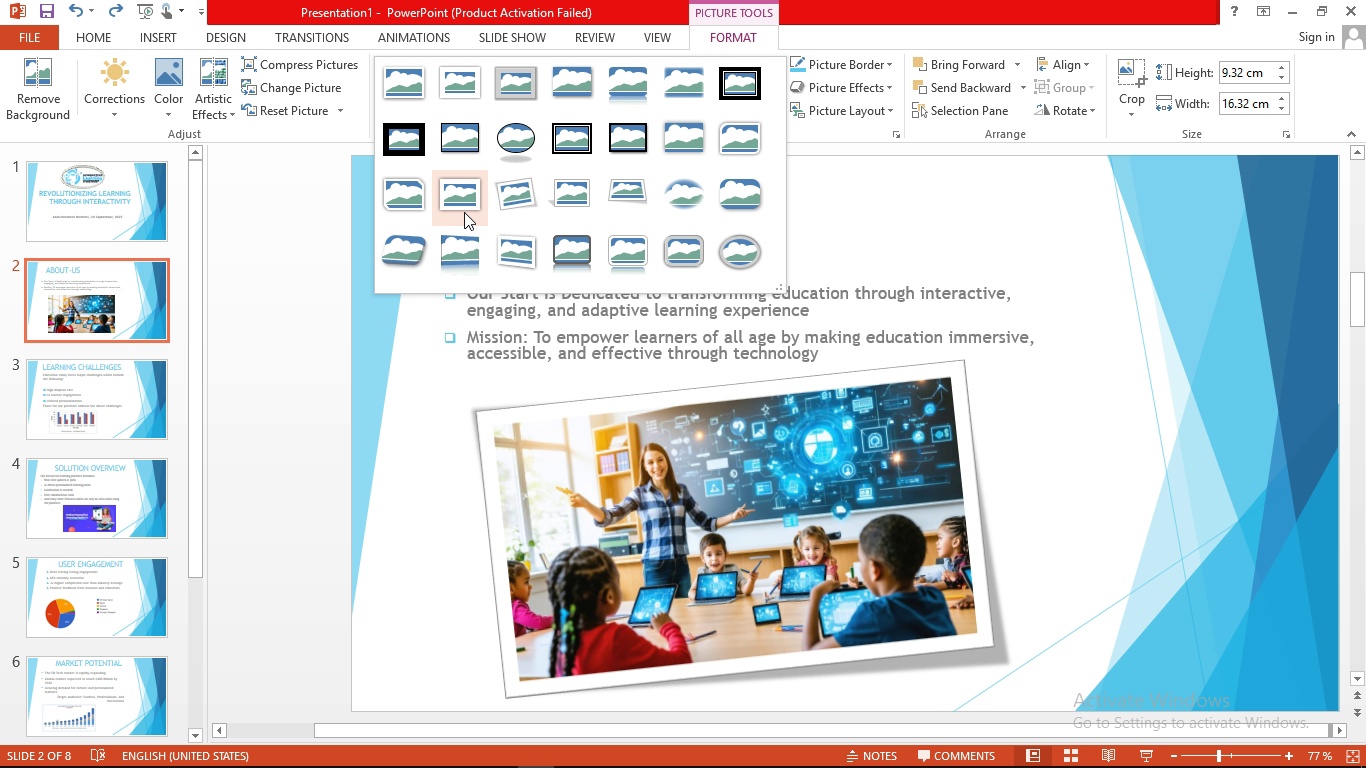 
left_click([408, 198])
 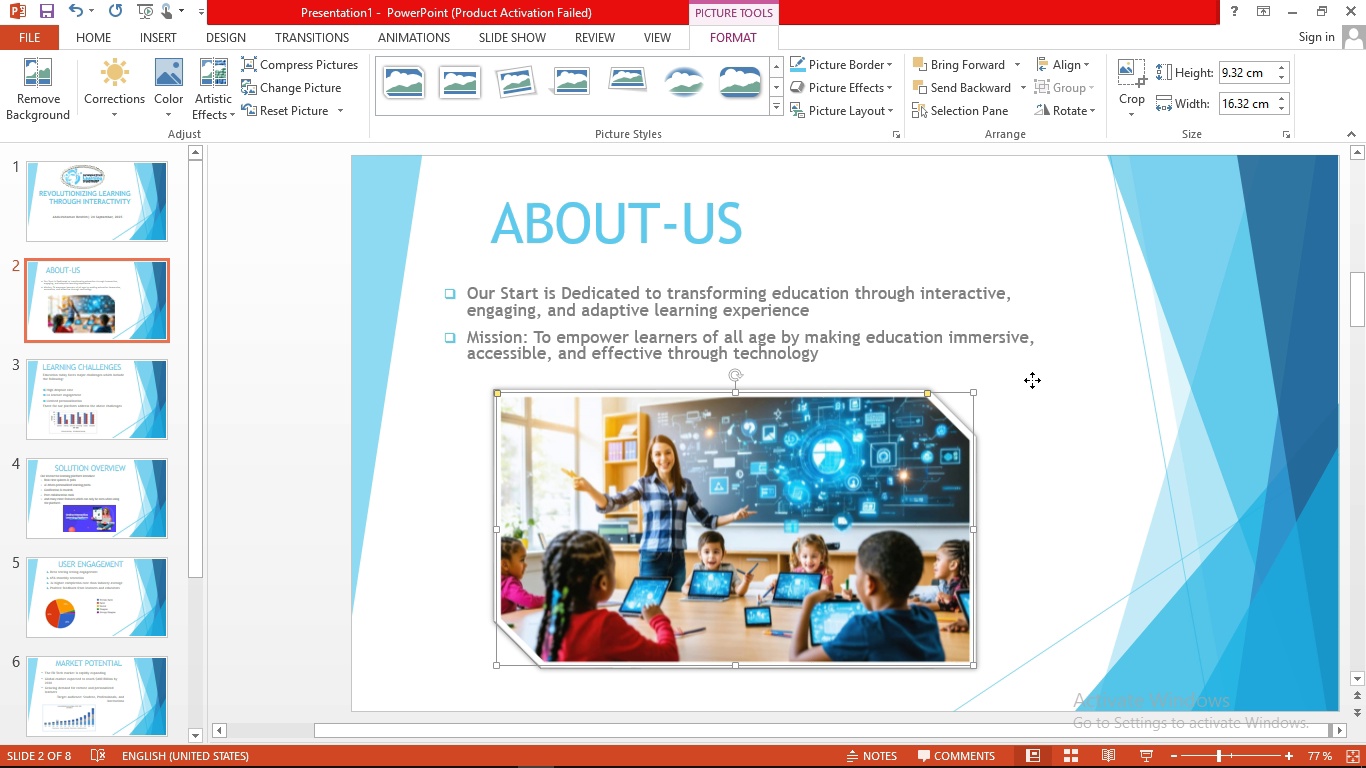 
left_click([1032, 380])
 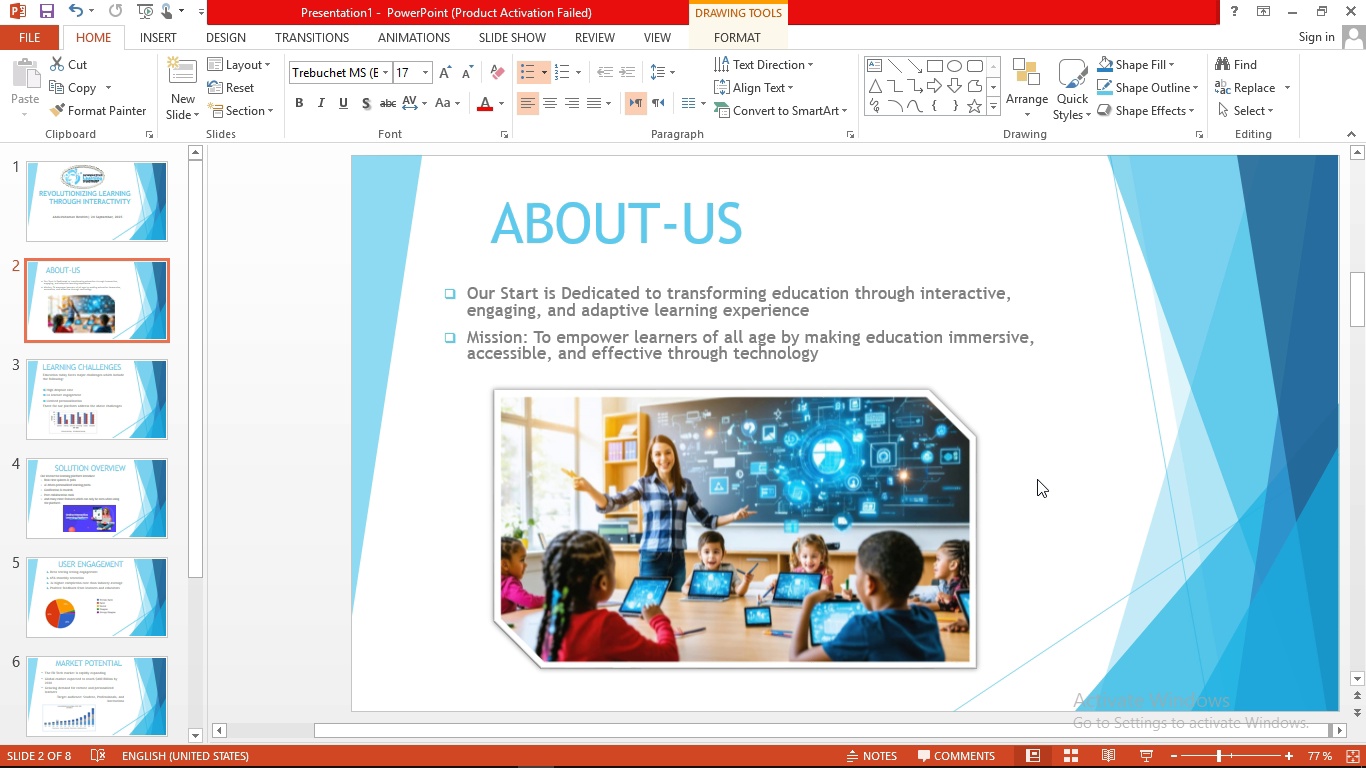 
left_click([1037, 479])
 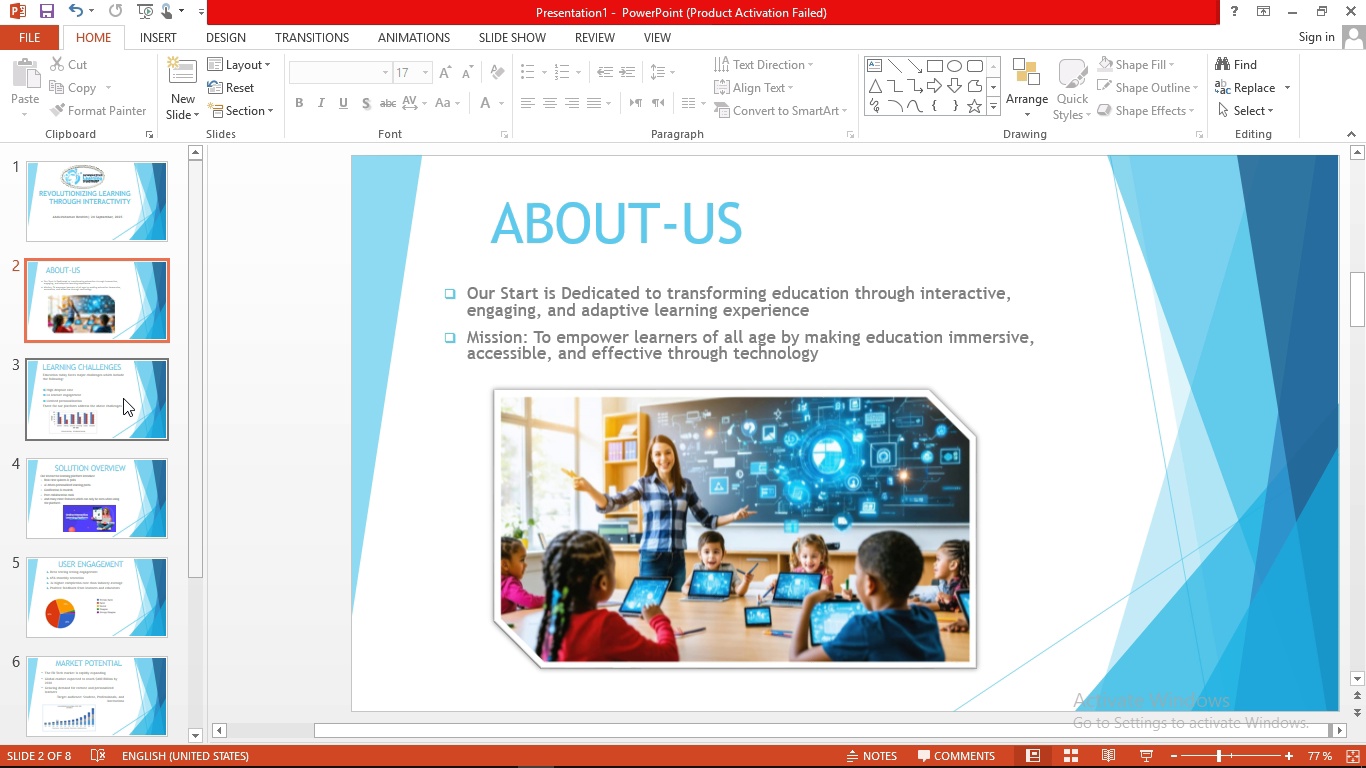 
left_click([115, 398])
 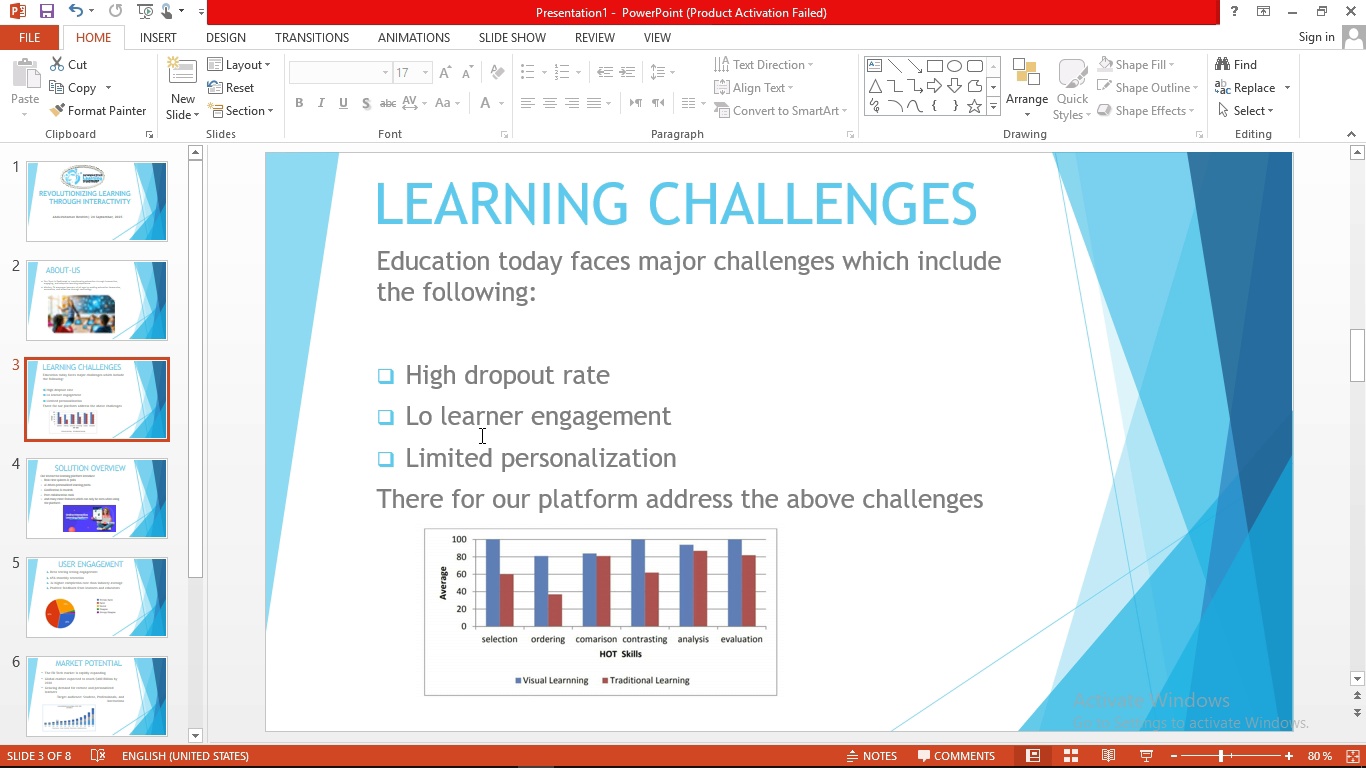 
left_click([480, 435])
 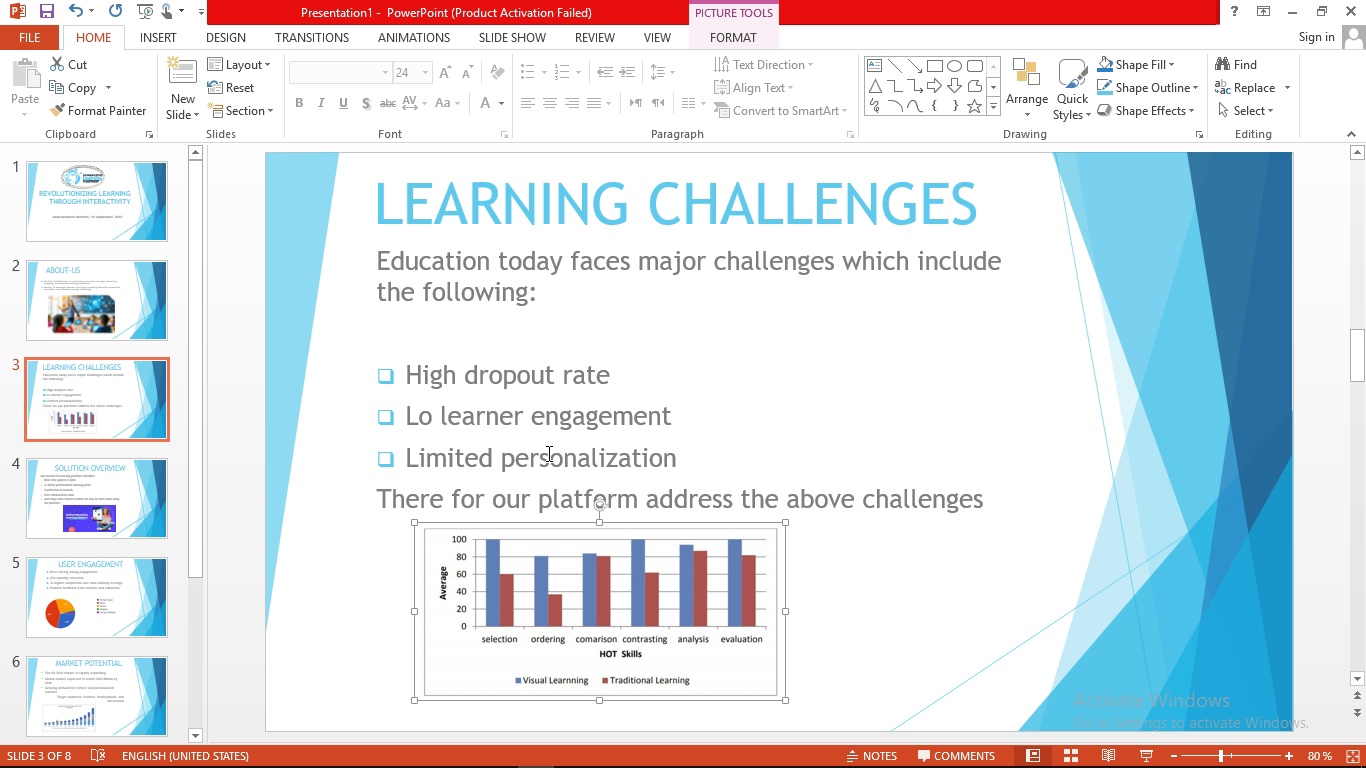 
left_click([527, 430])
 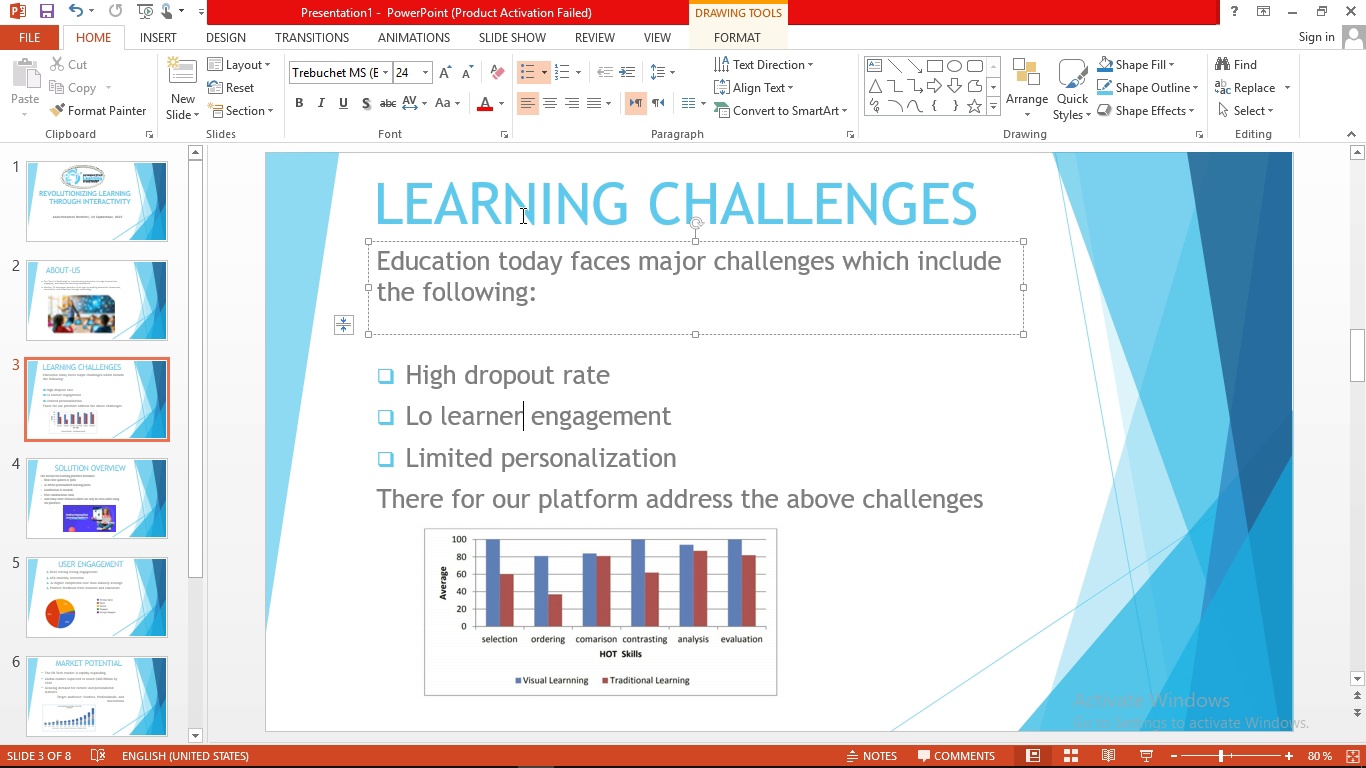 
left_click([521, 215])
 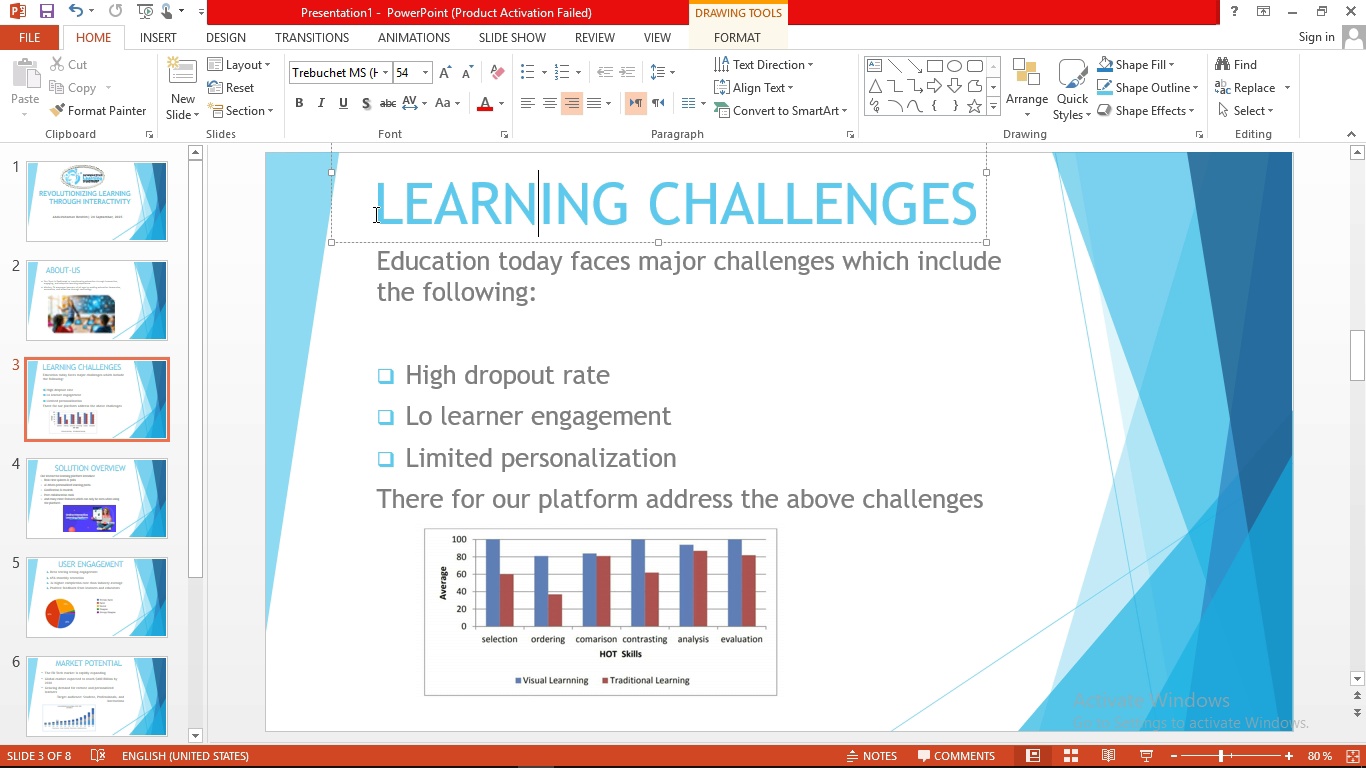 
left_click_drag(start_coordinate=[374, 213], to_coordinate=[937, 207])
 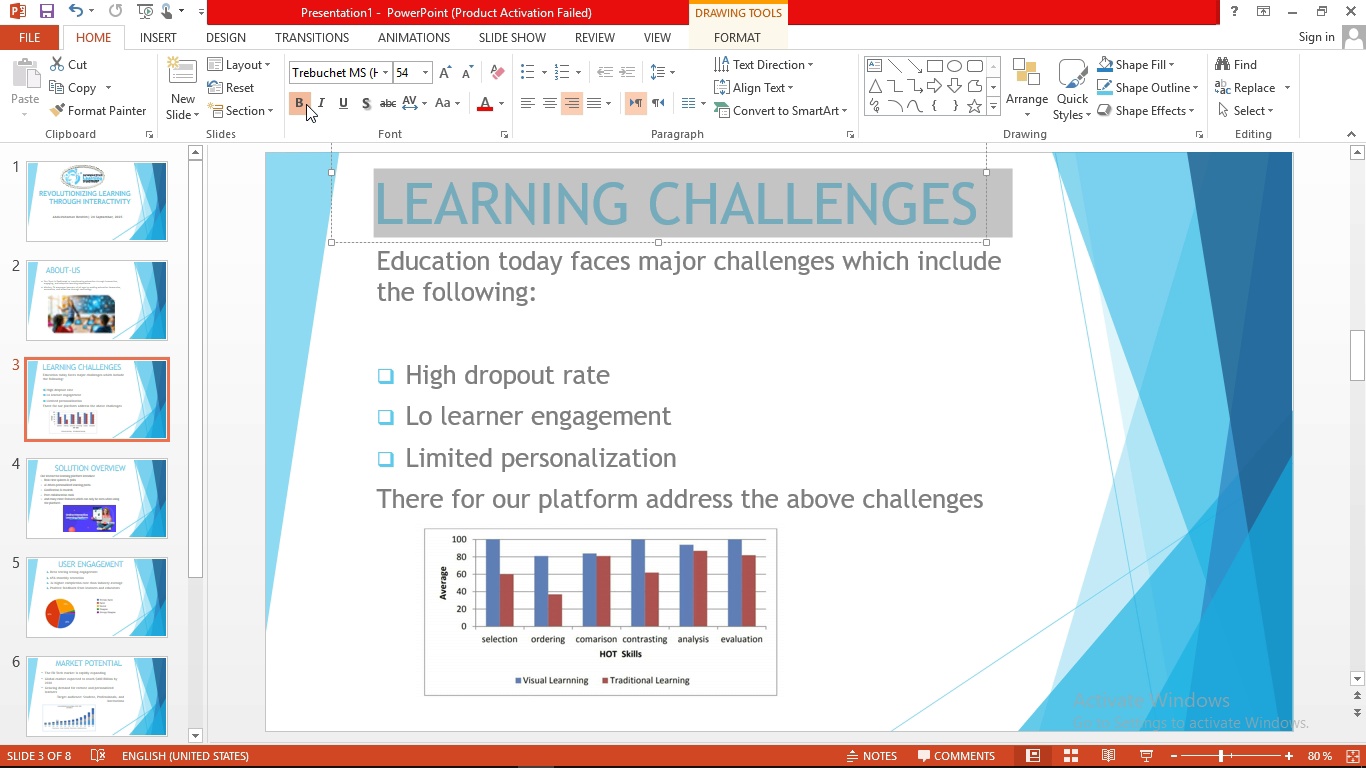 
left_click([306, 104])
 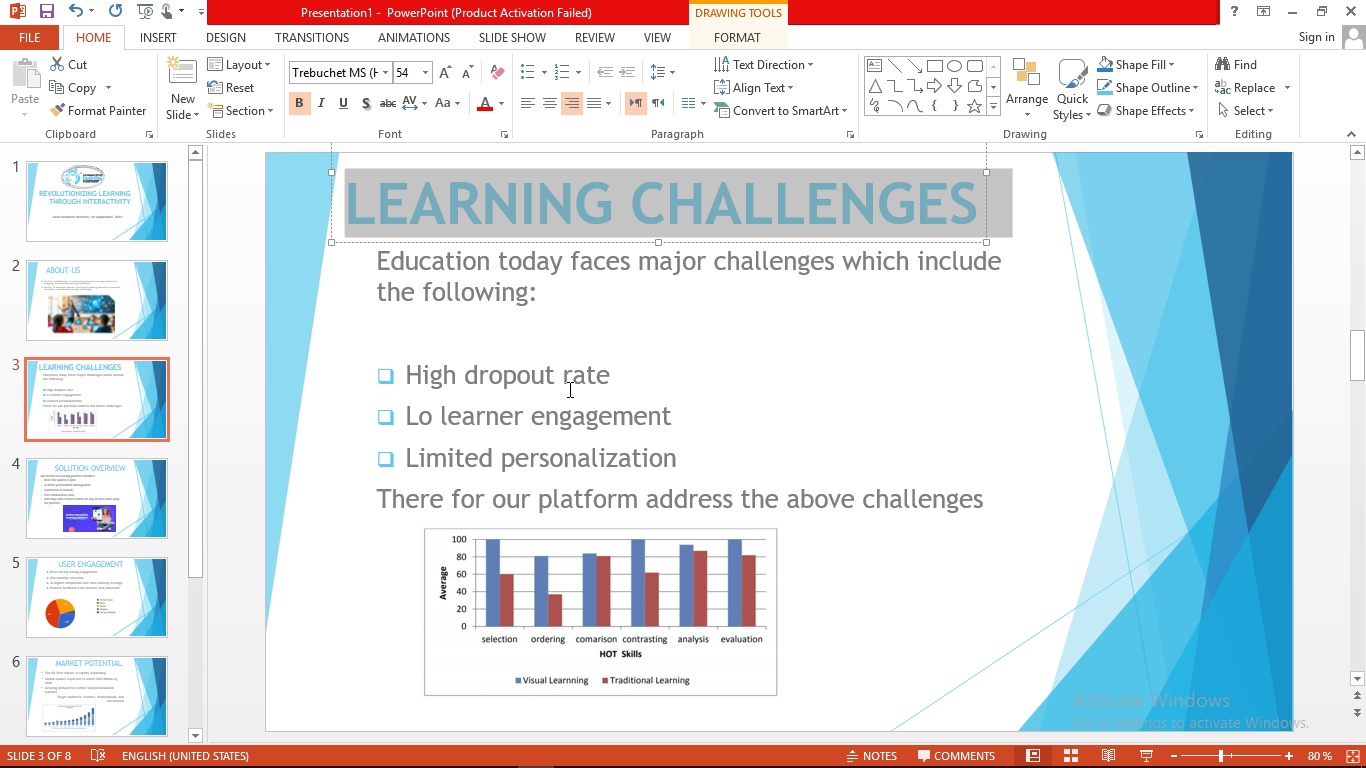 
left_click([568, 389])
 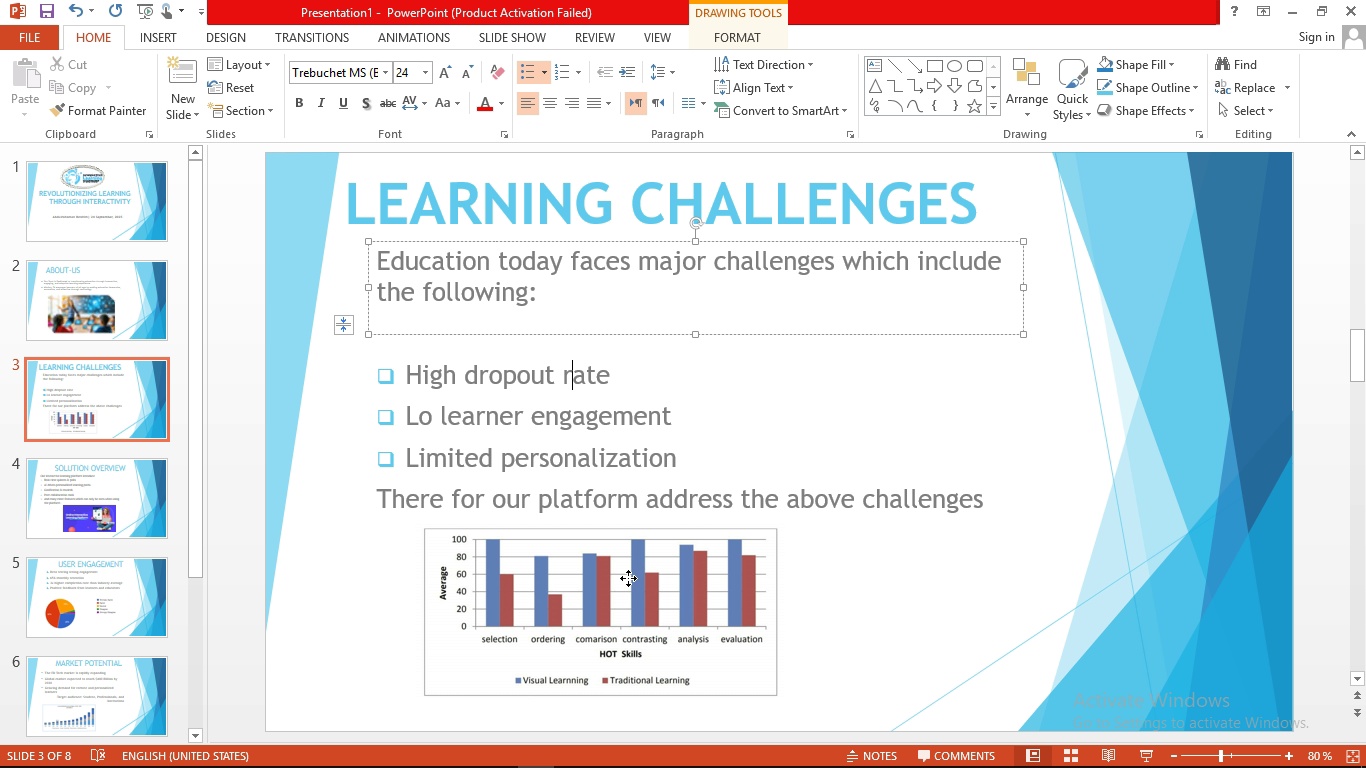 
left_click([628, 578])
 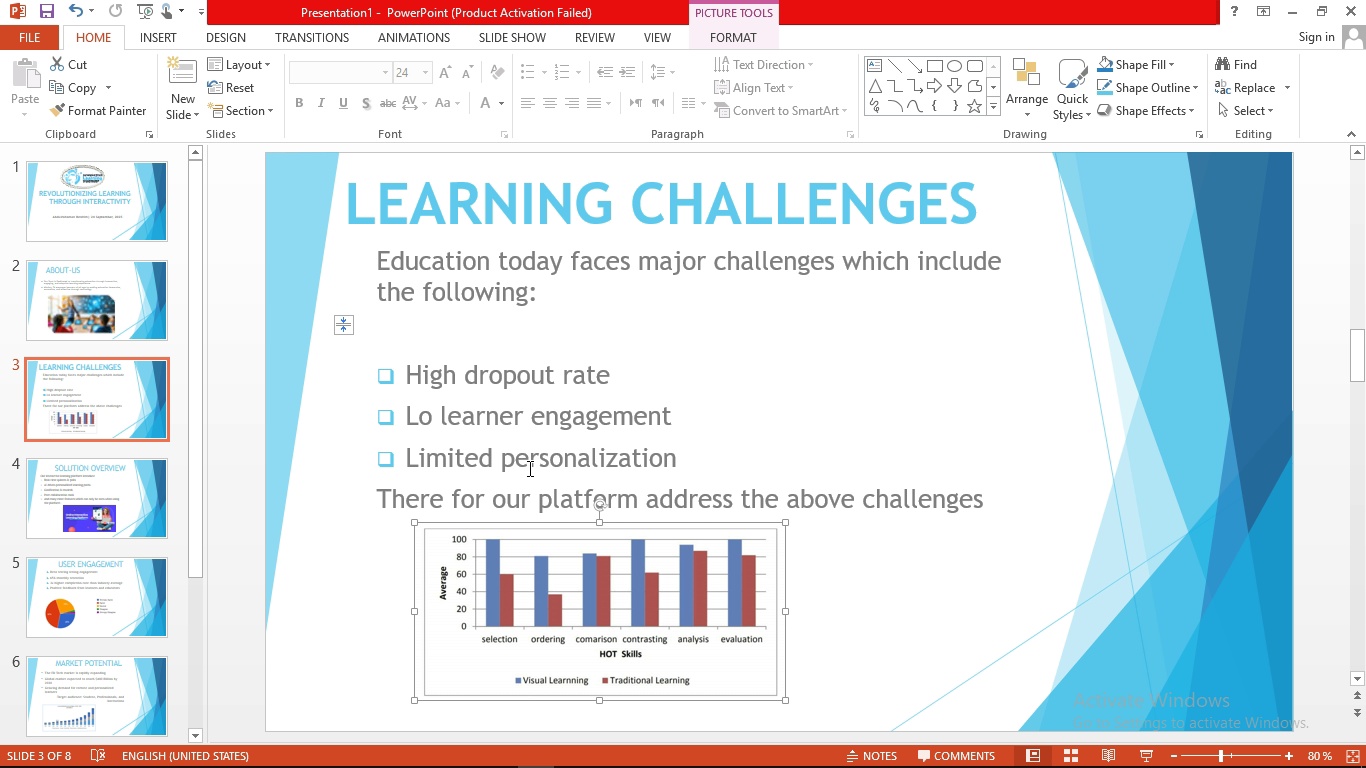 
left_click([528, 468])
 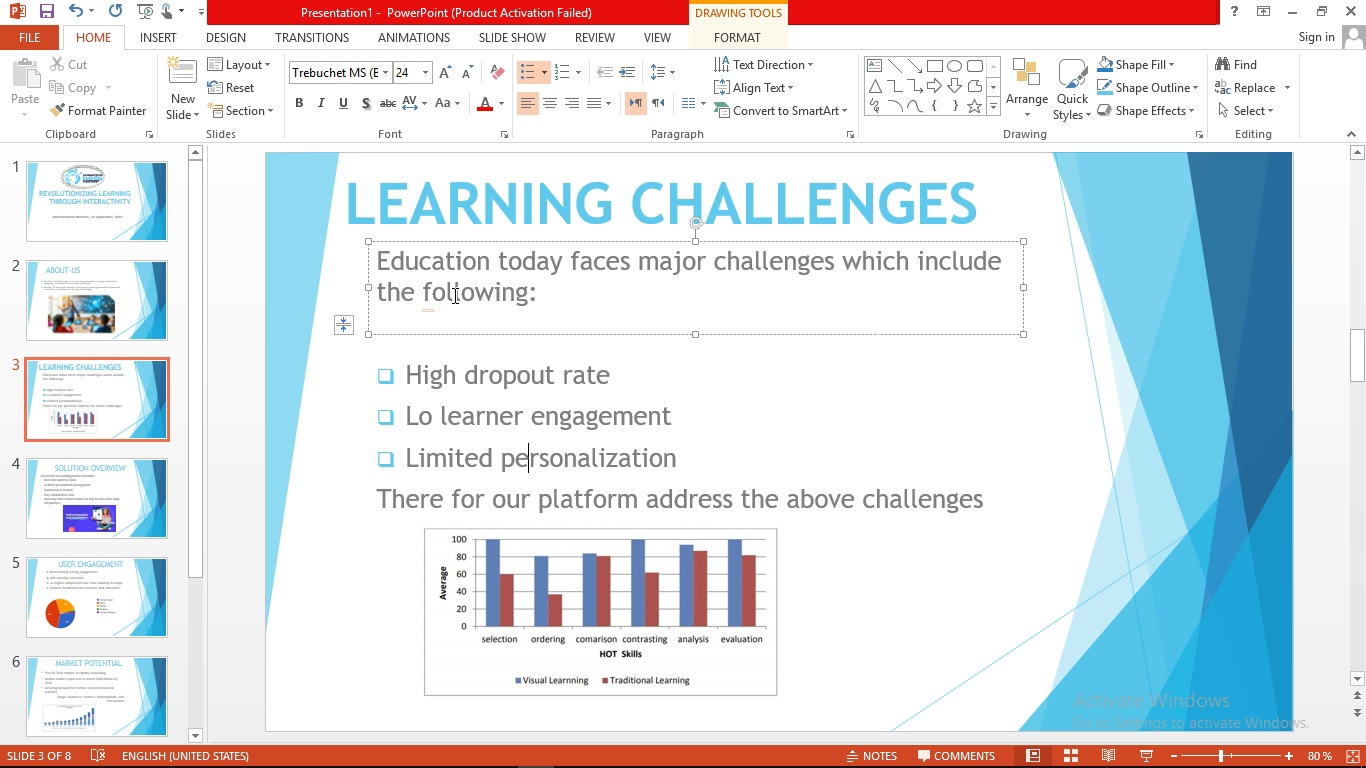 
left_click([453, 295])
 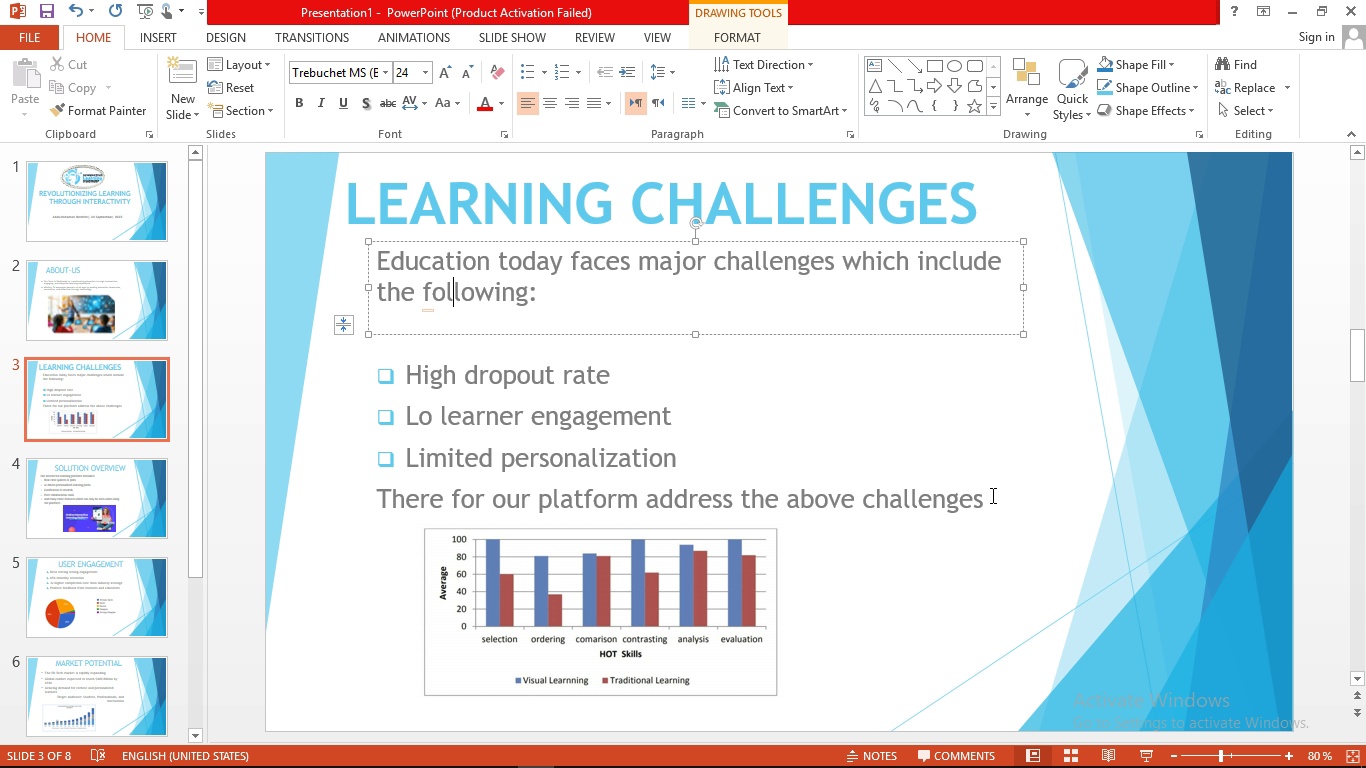 
left_click([985, 508])
 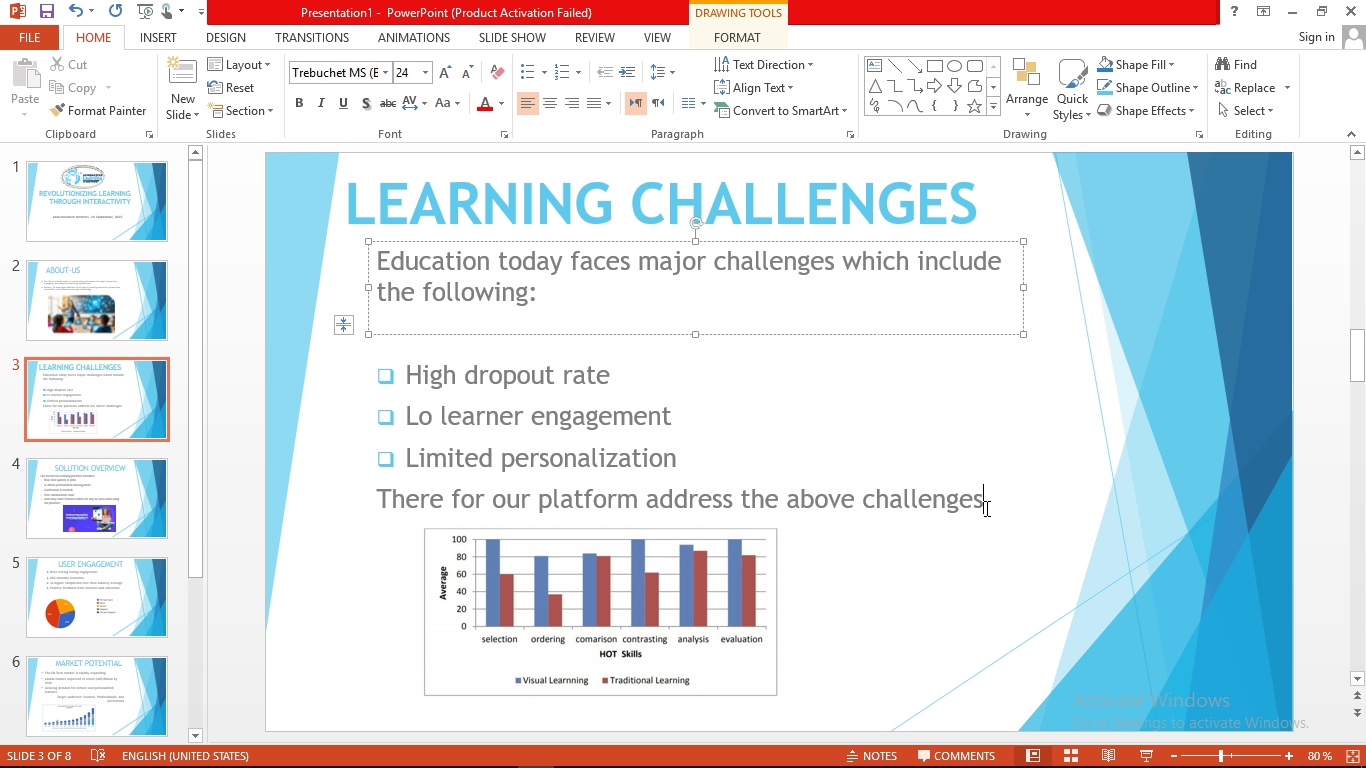 
key(Period)
 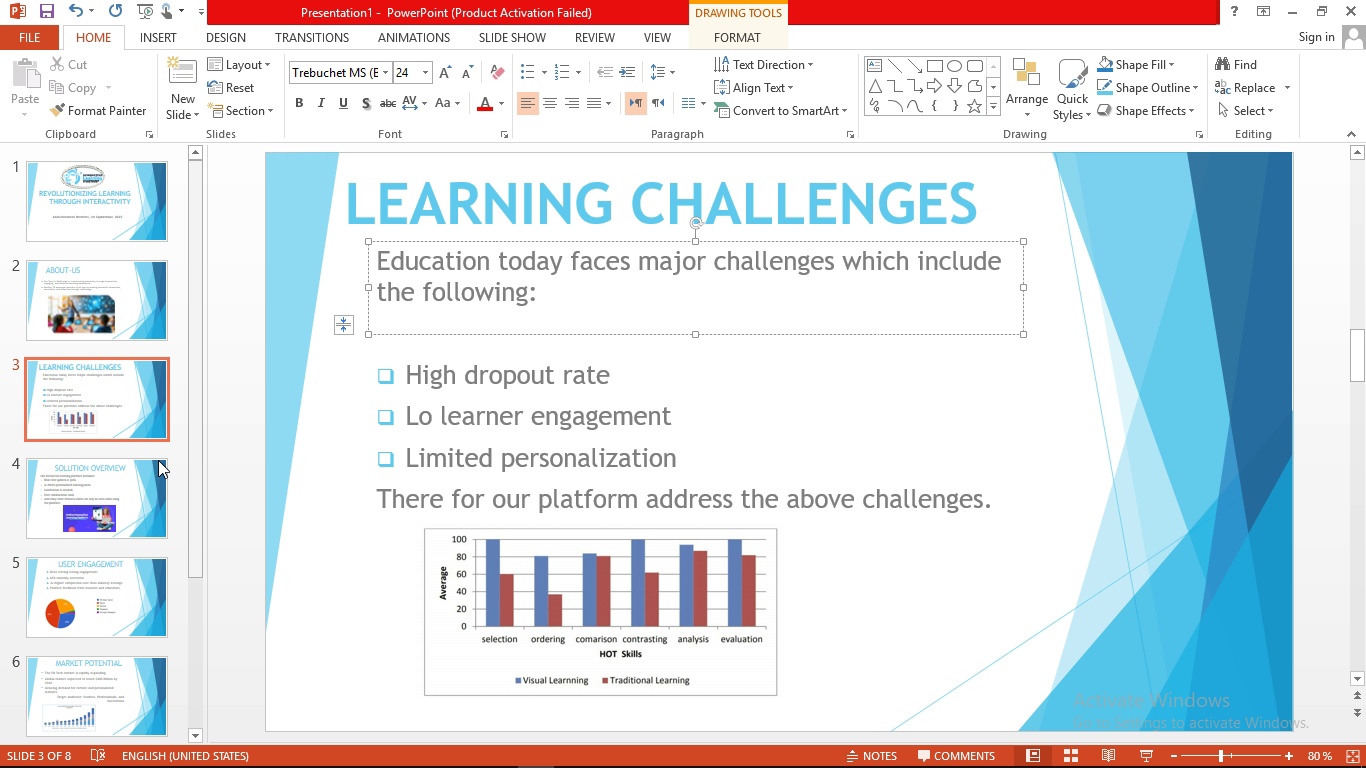 
left_click([142, 474])
 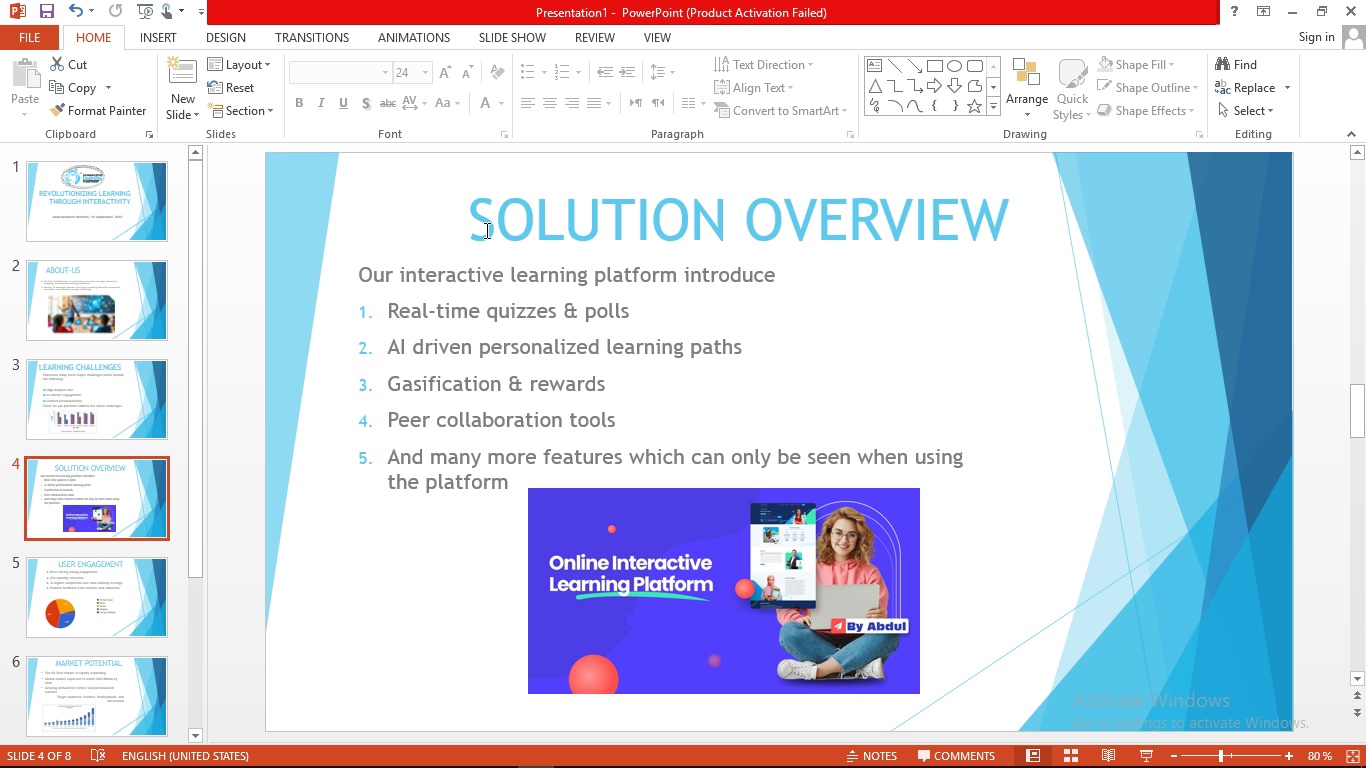 
left_click_drag(start_coordinate=[470, 211], to_coordinate=[952, 204])
 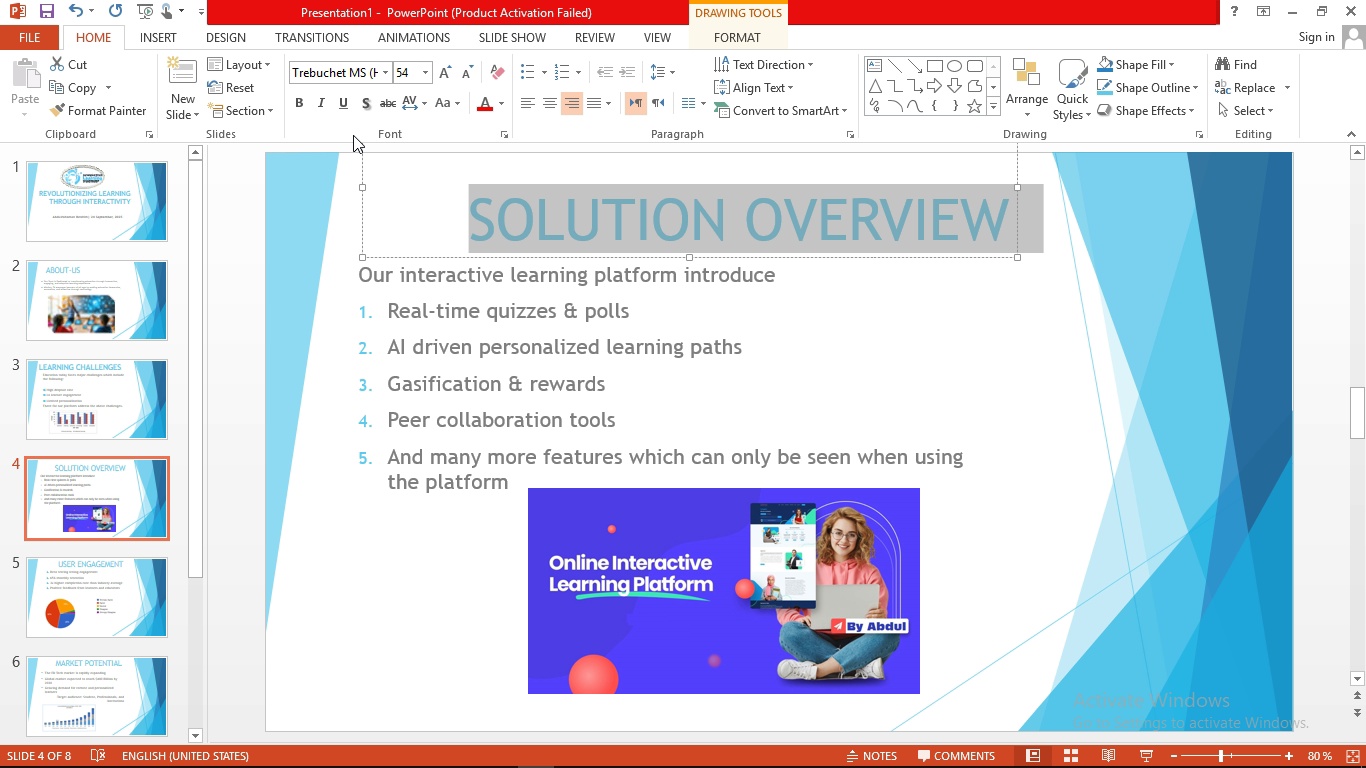 
left_click([302, 106])
 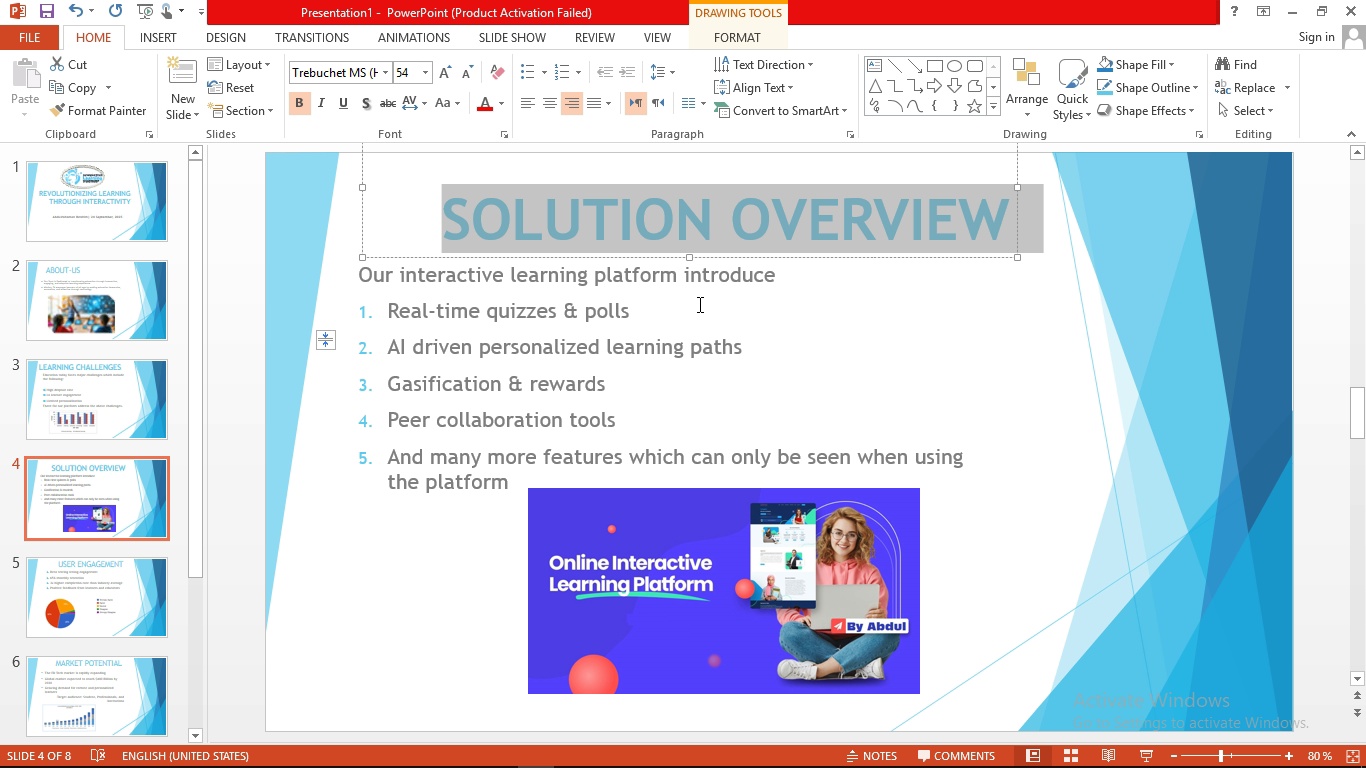 
left_click([698, 304])
 